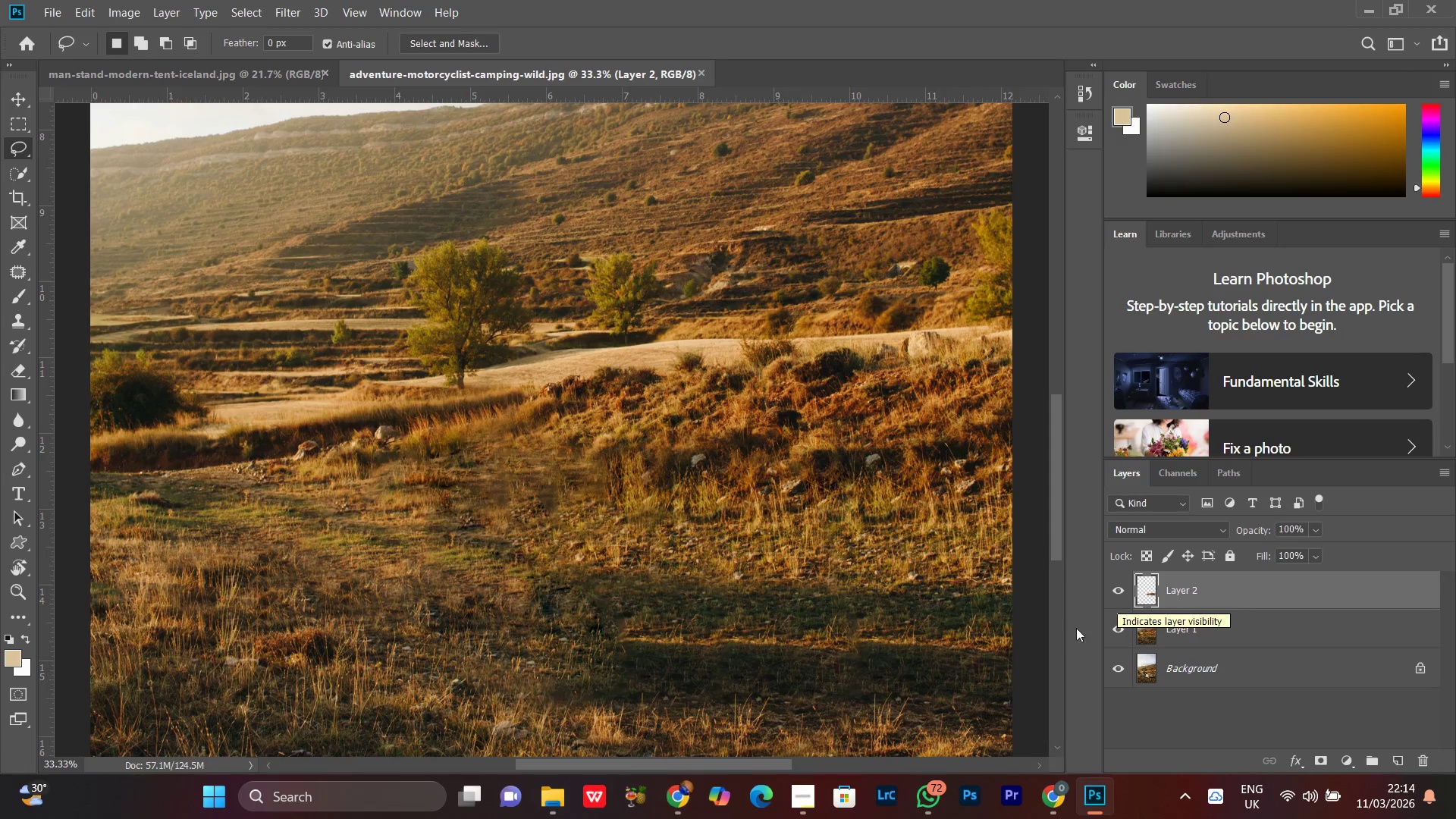 
key(Control+E)
 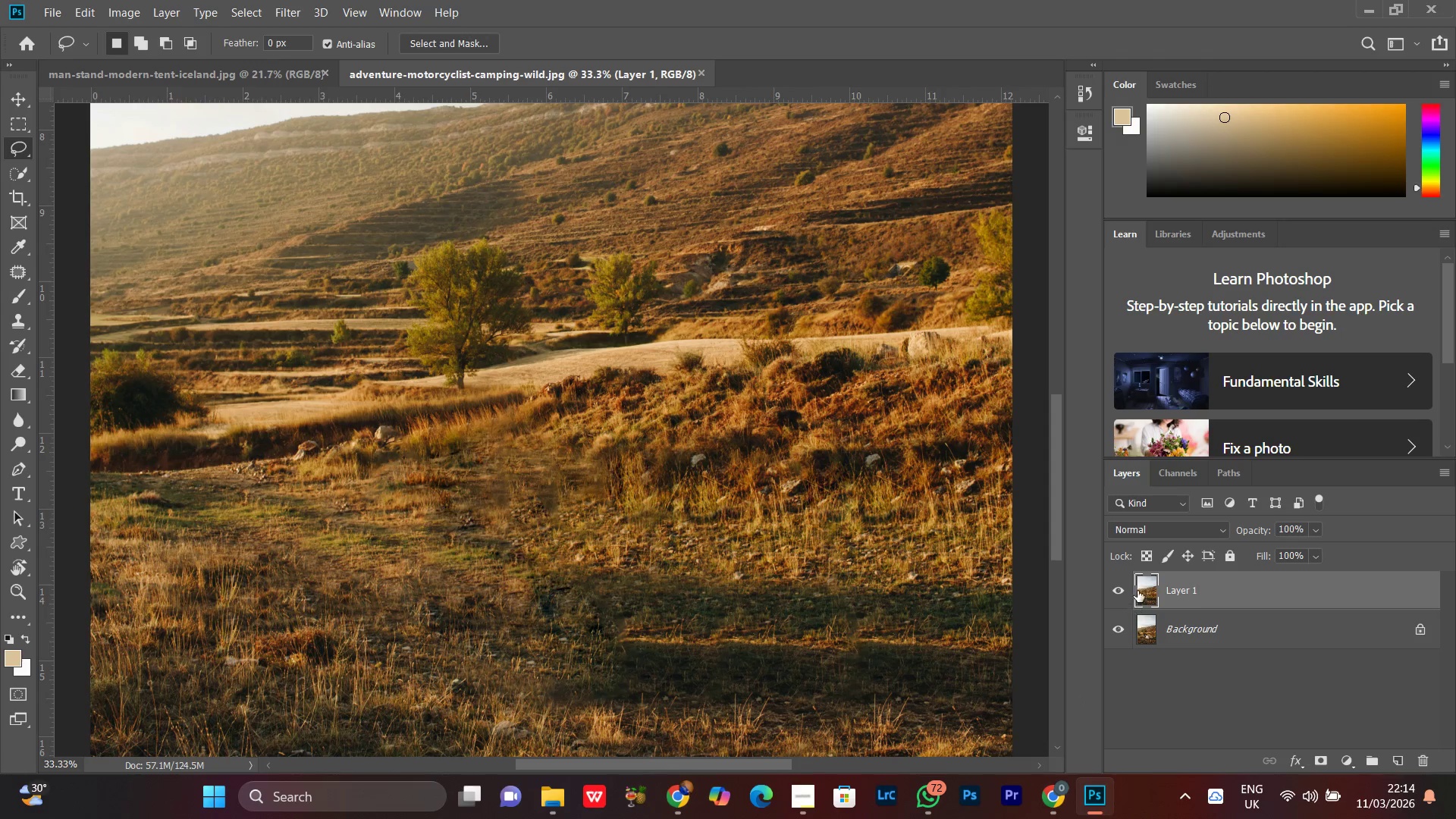 
left_click([1123, 587])
 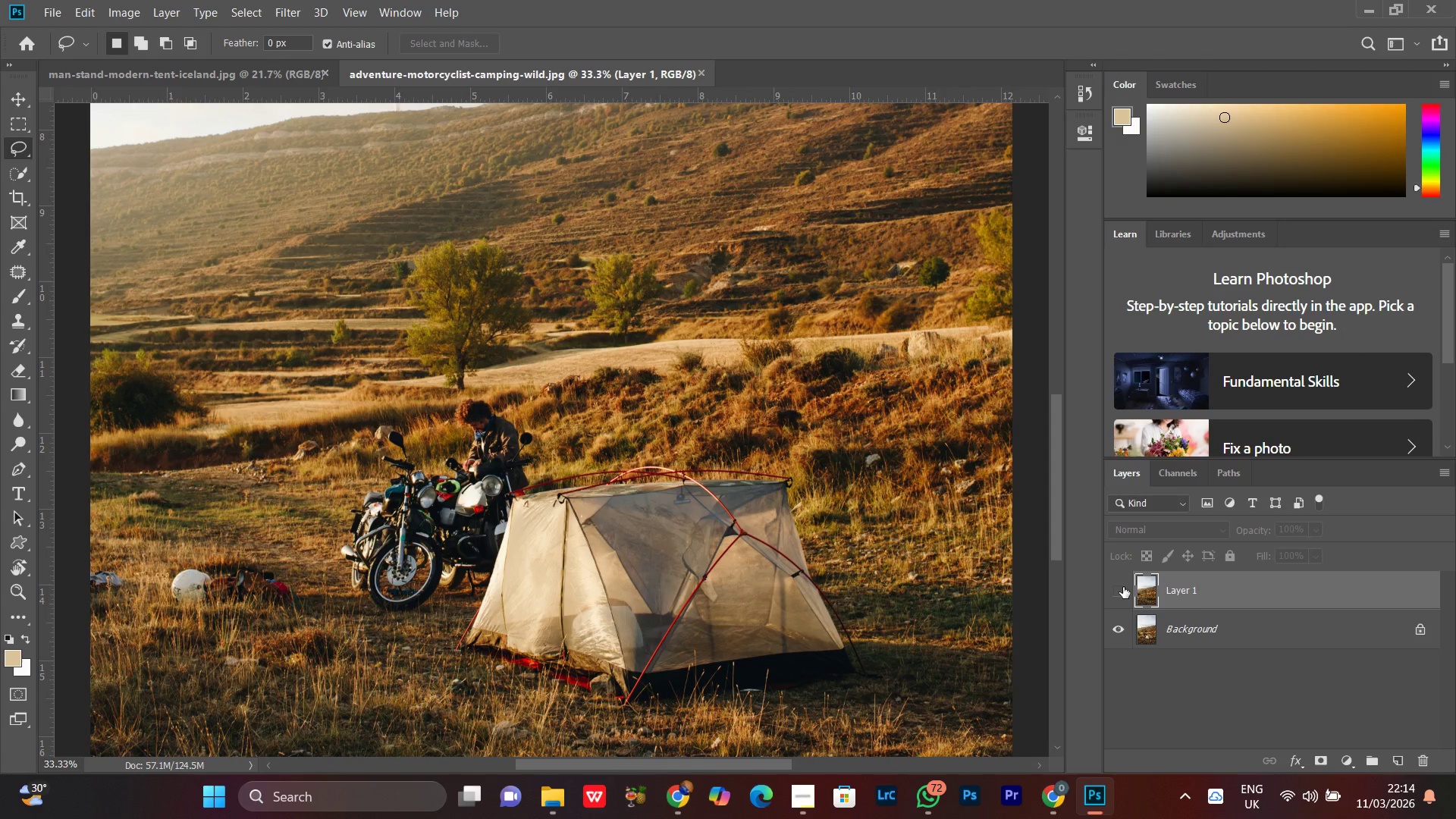 
left_click([1123, 587])
 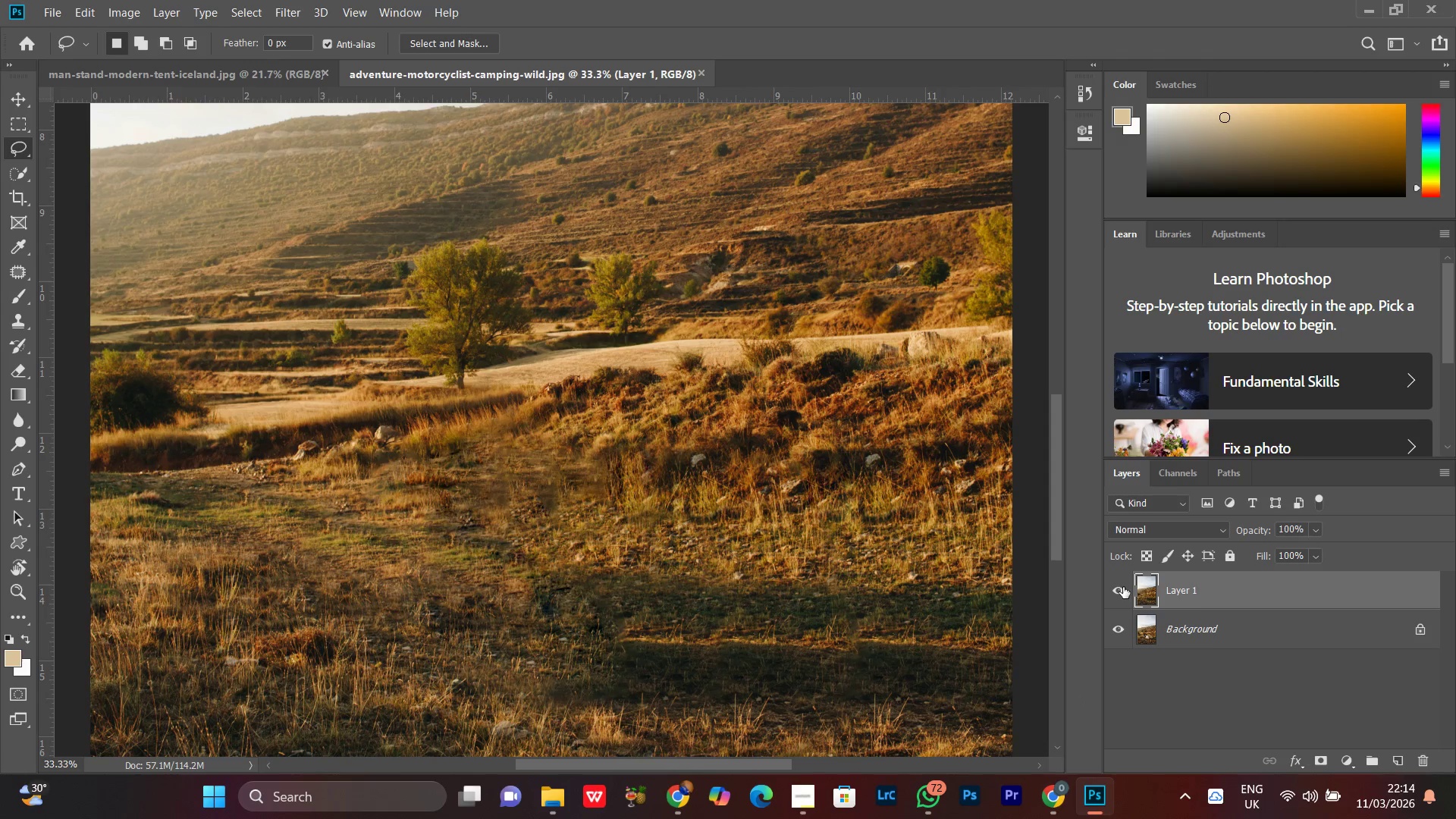 
left_click([1123, 587])
 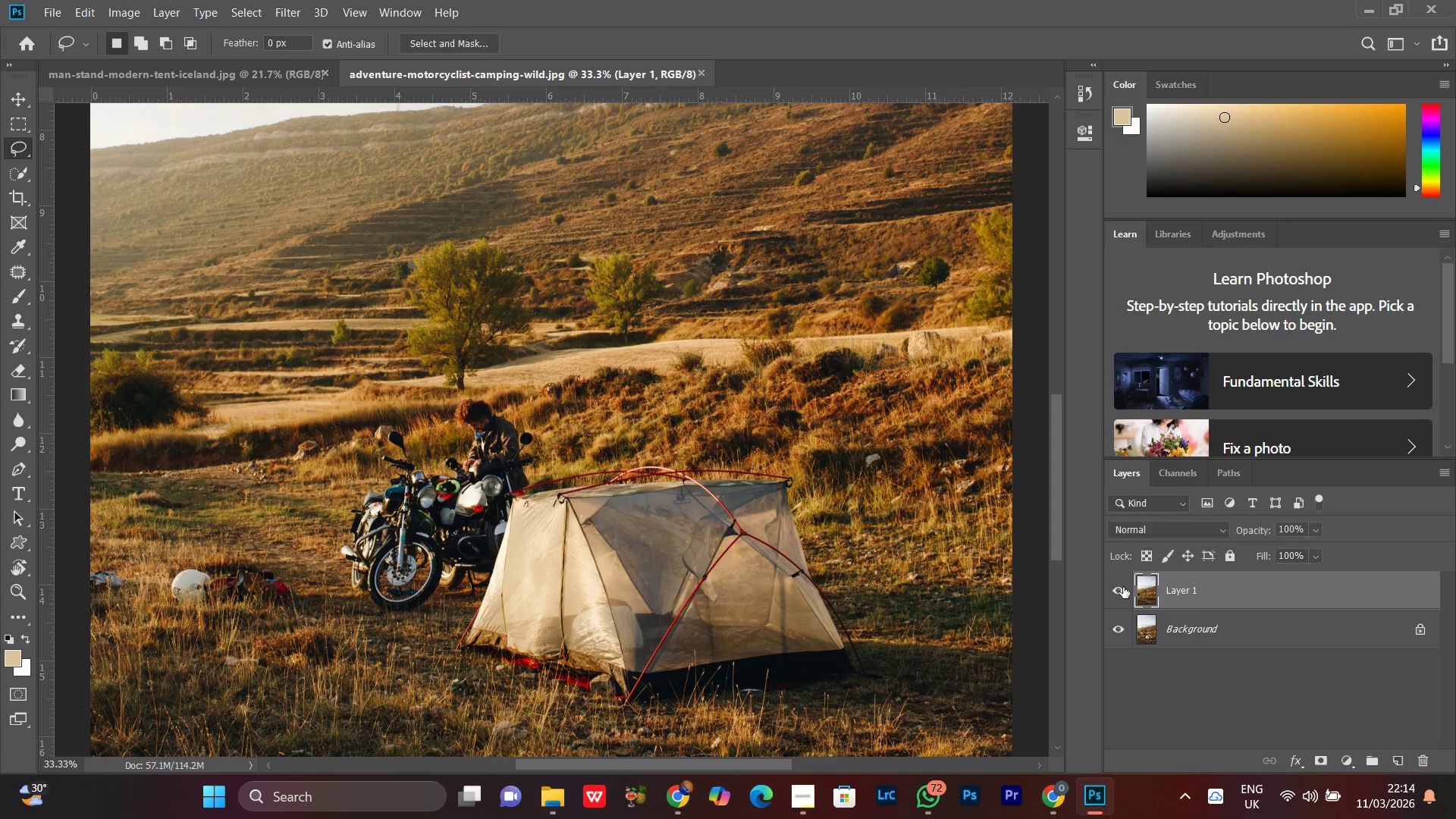 
double_click([1123, 587])
 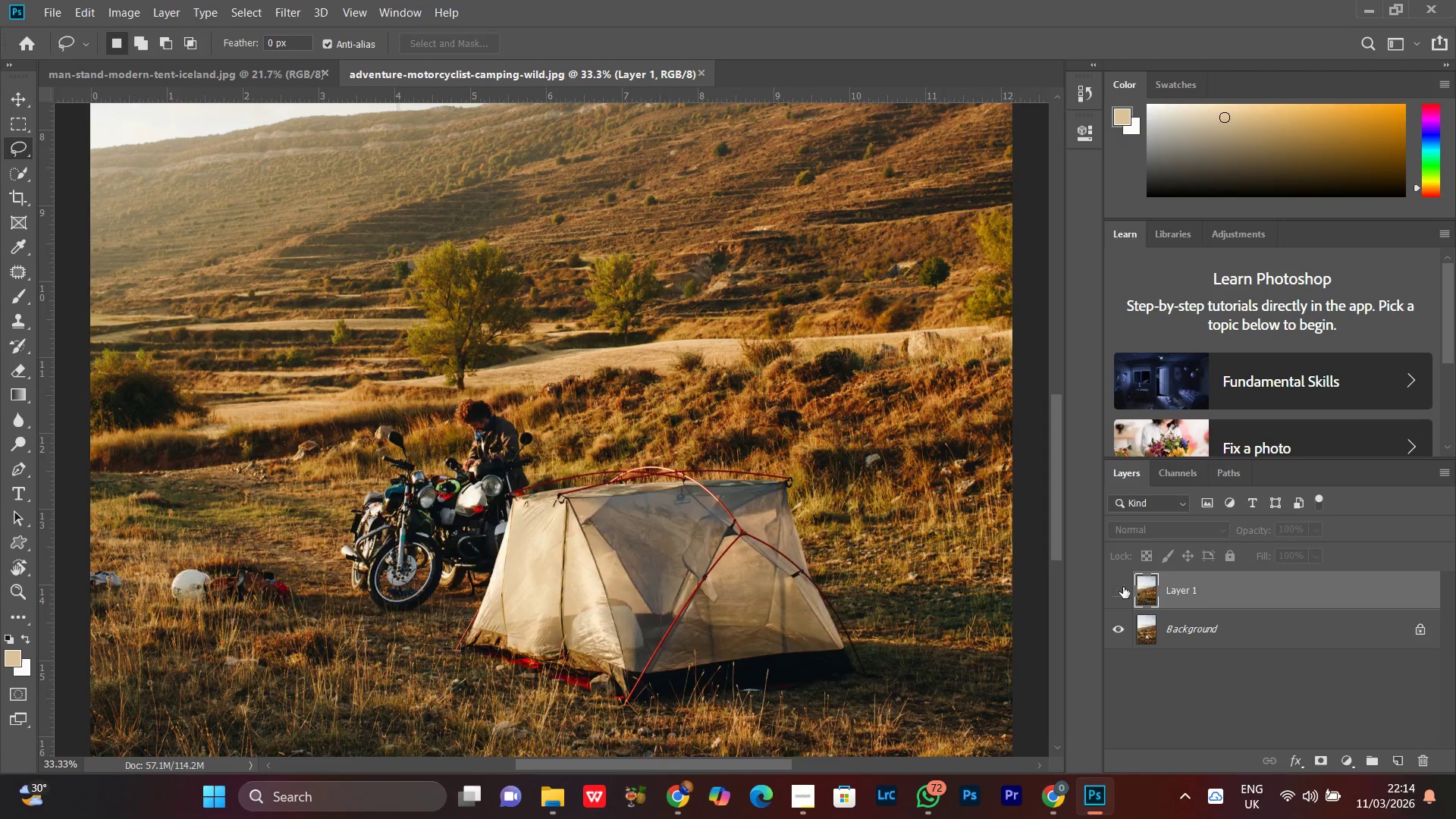 
triple_click([1123, 587])
 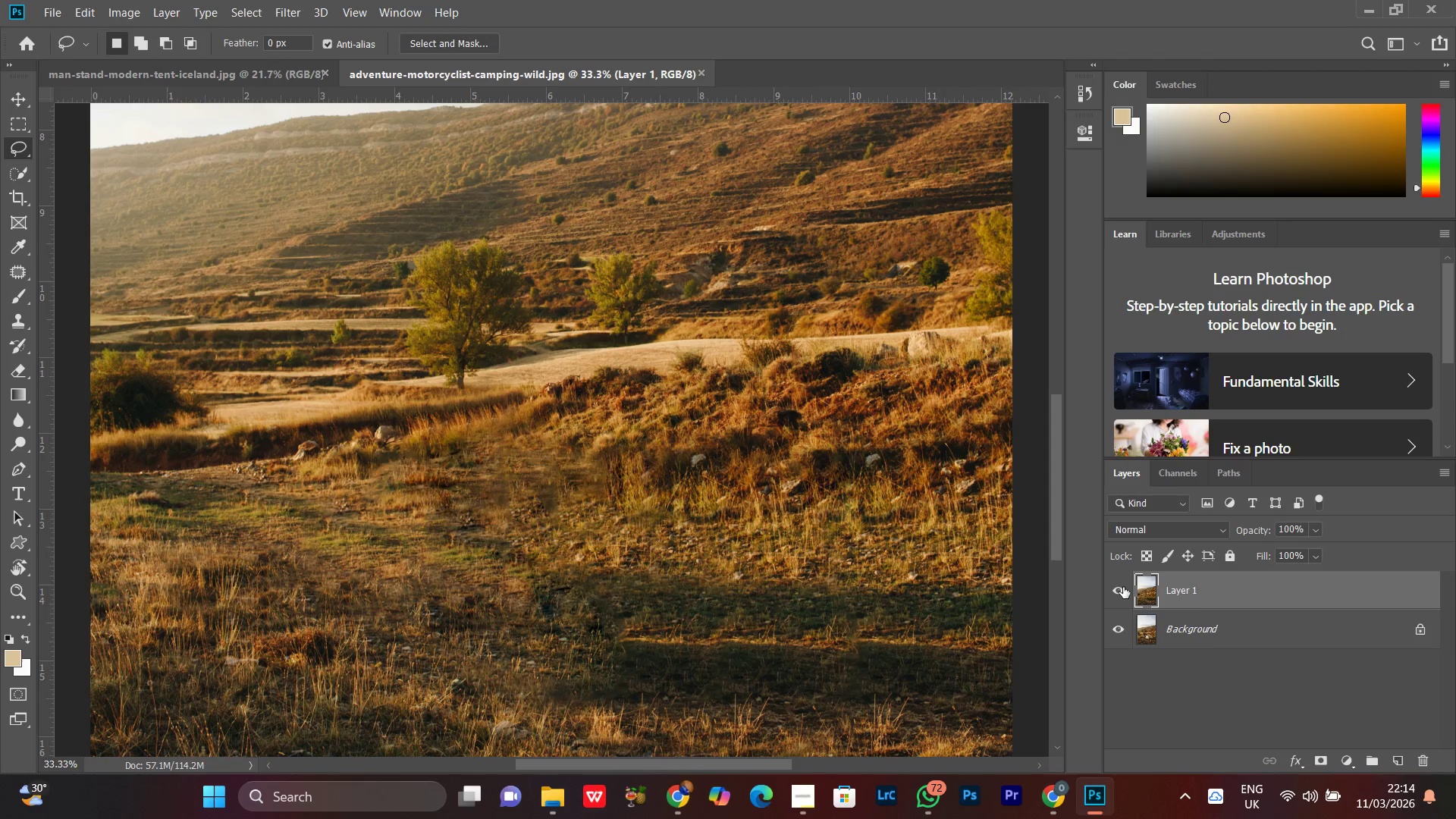 
triple_click([1123, 587])
 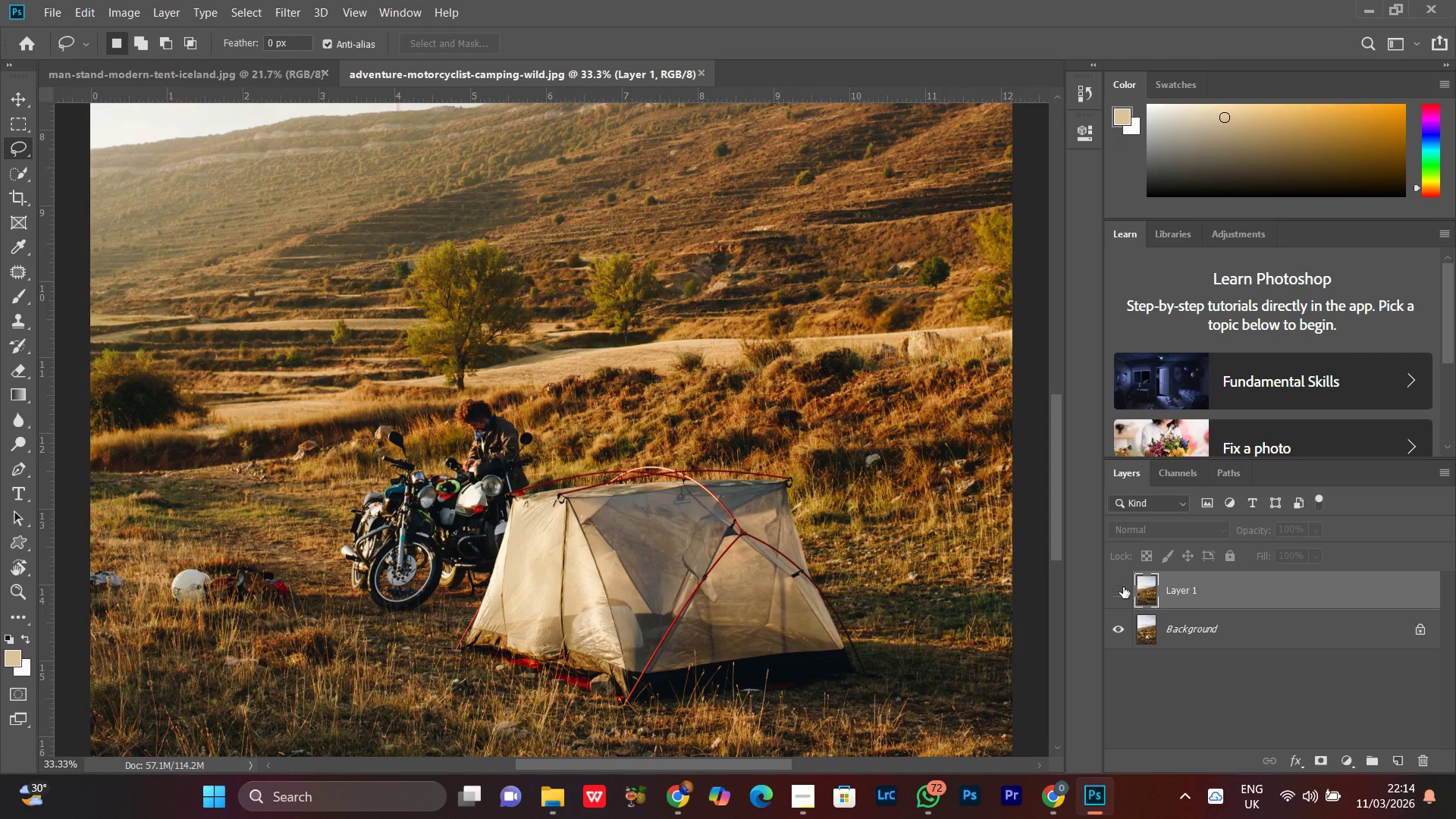 
left_click([1123, 587])
 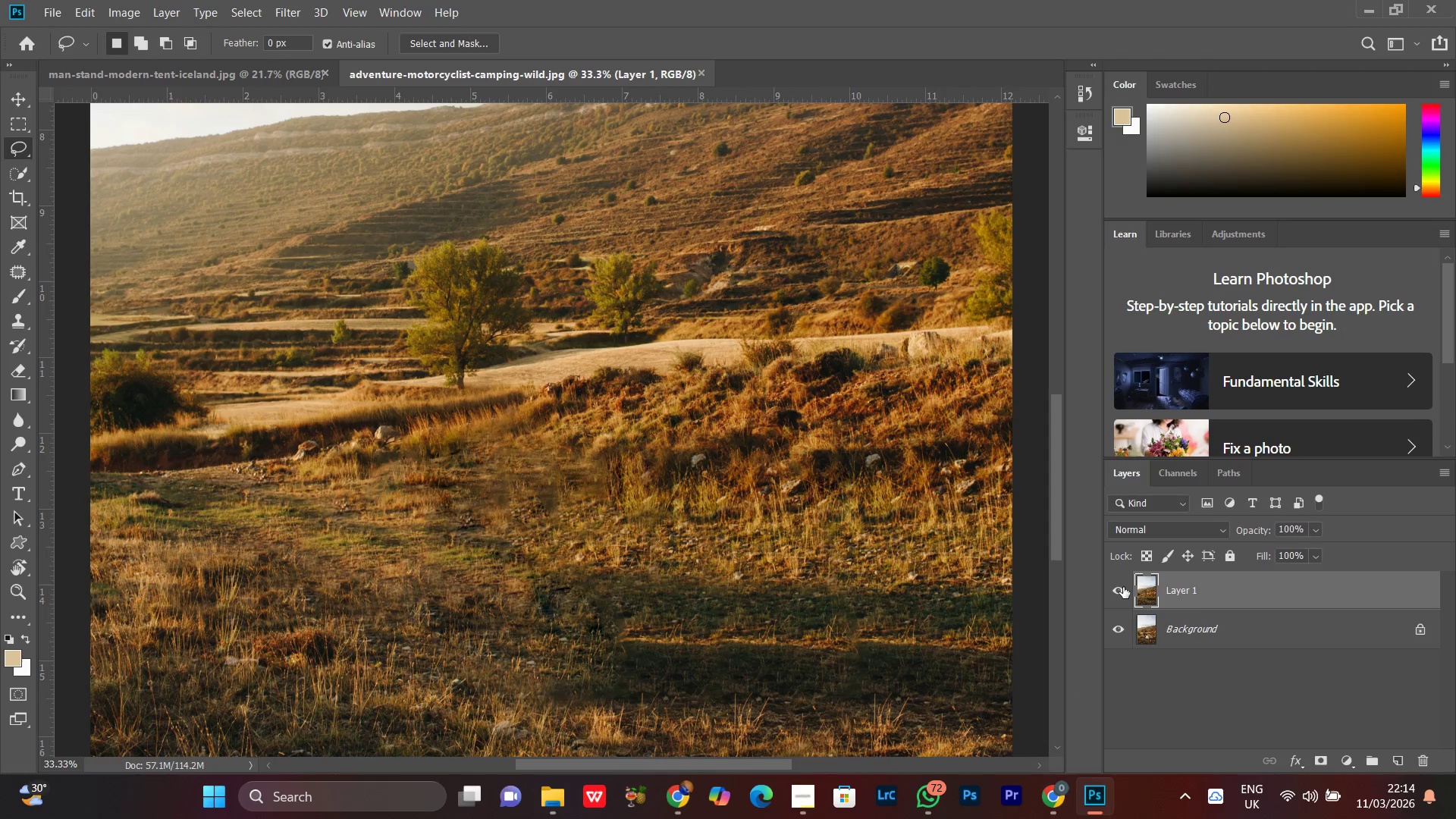 
left_click([1123, 587])
 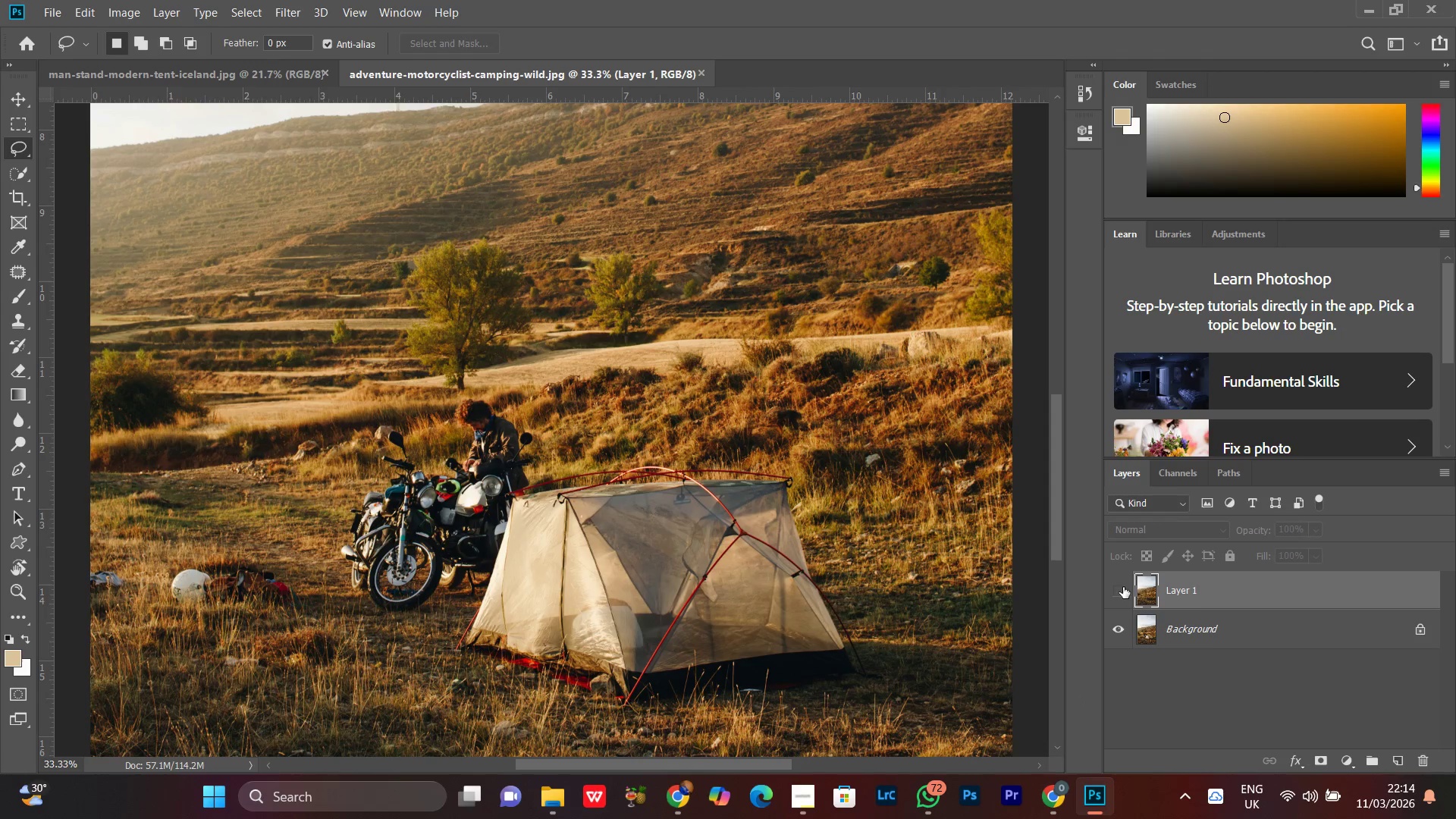 
left_click([1123, 587])
 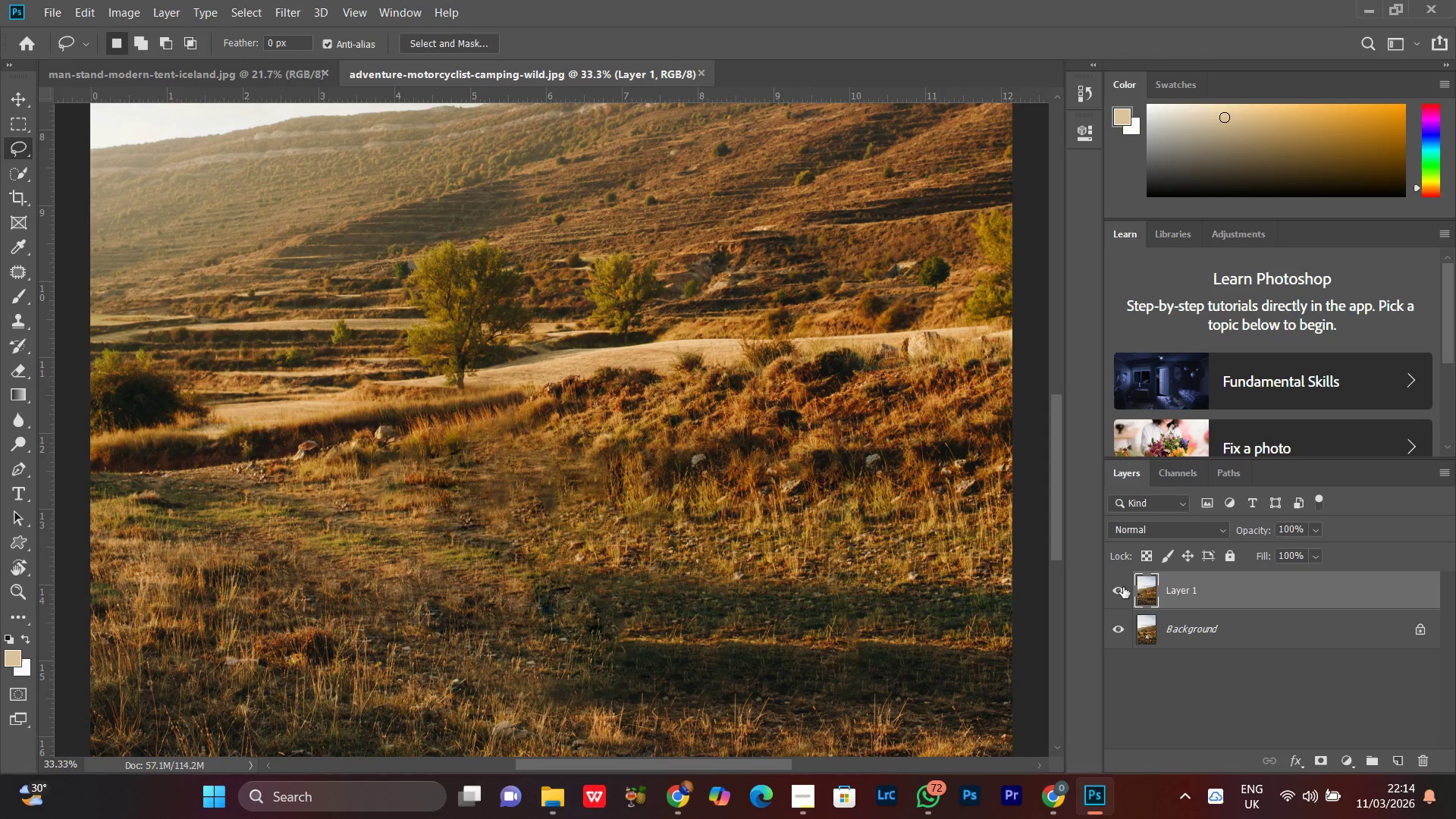 
left_click([1123, 587])
 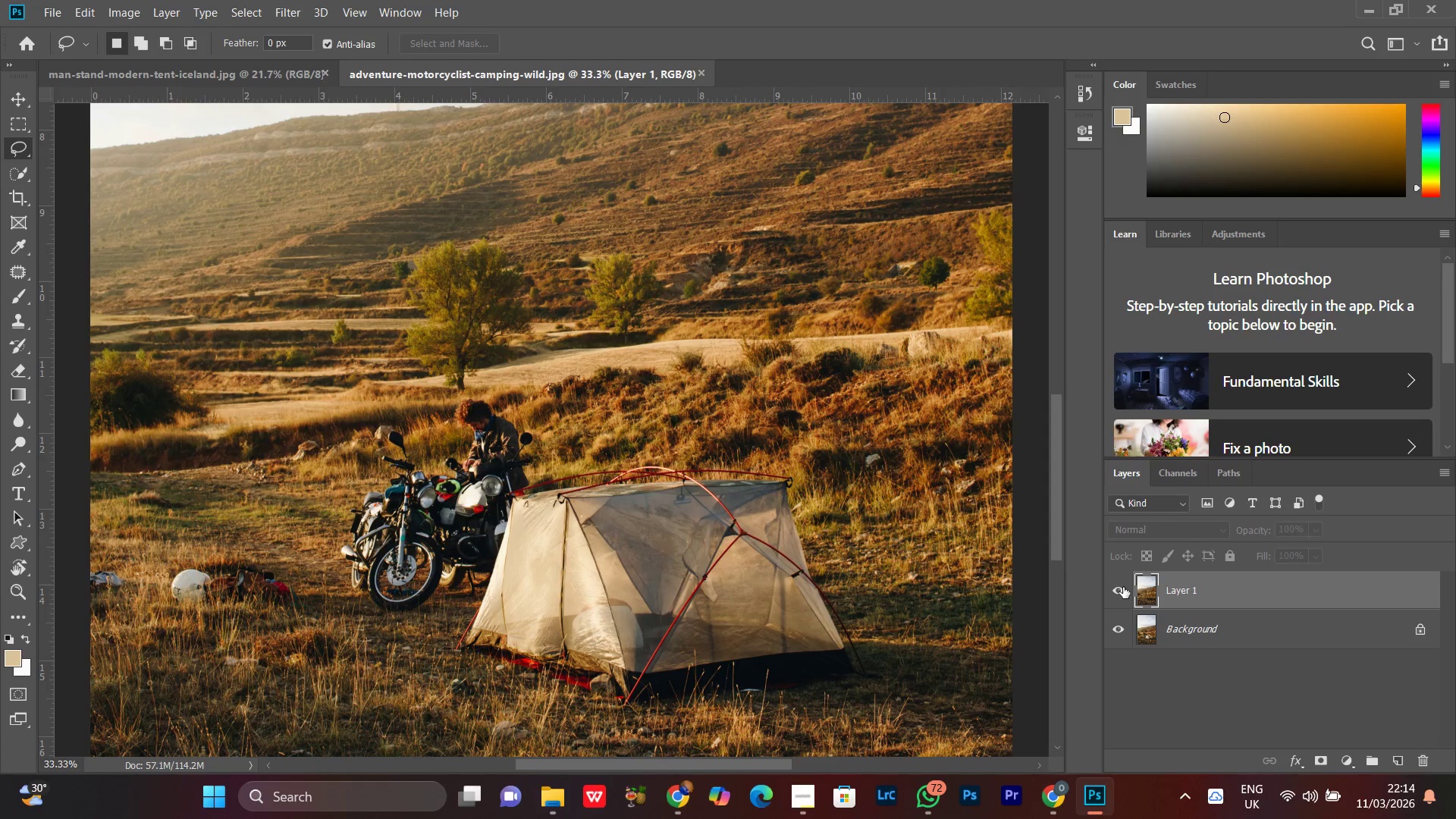 
double_click([1123, 587])
 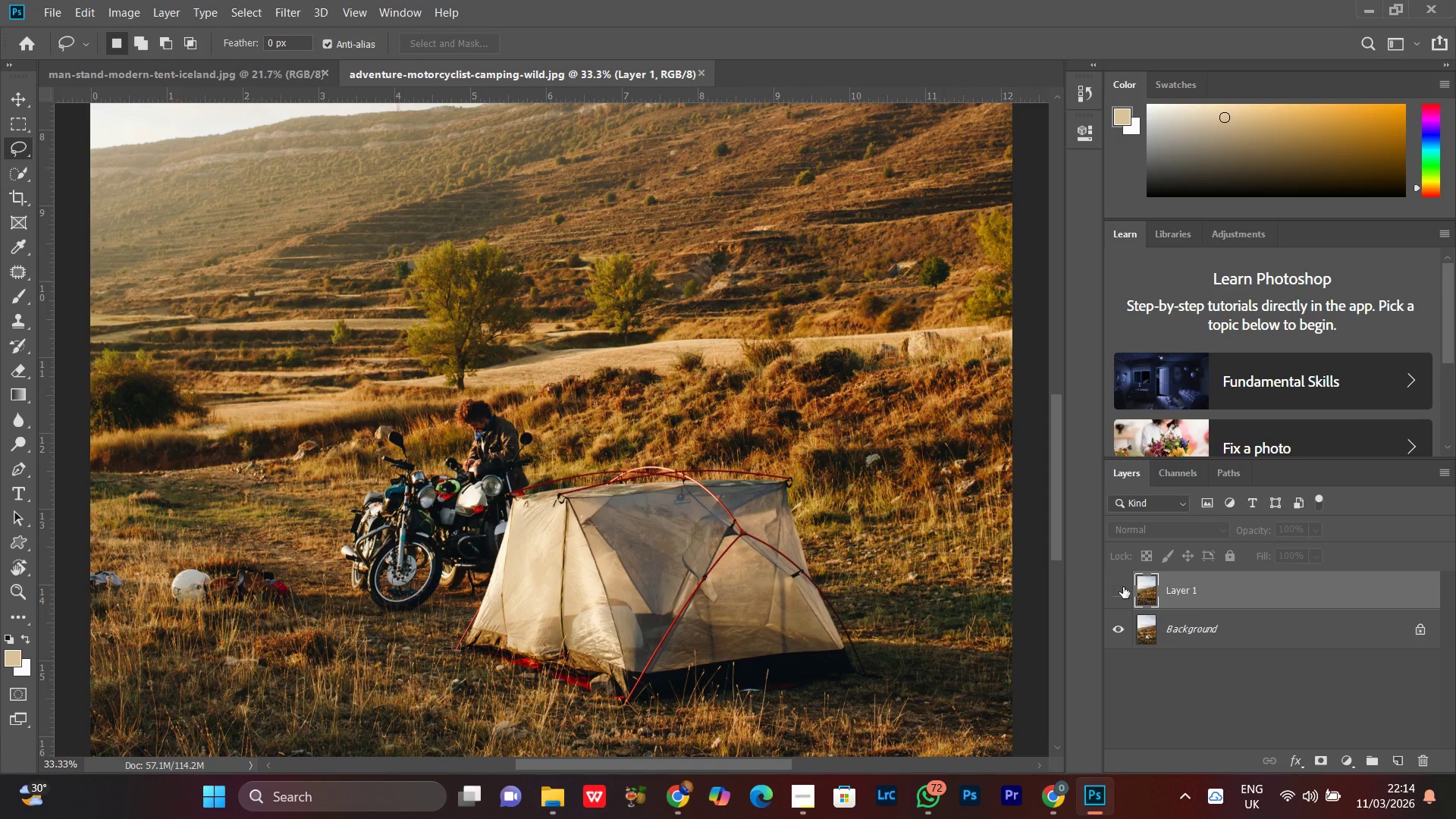 
left_click([1123, 587])
 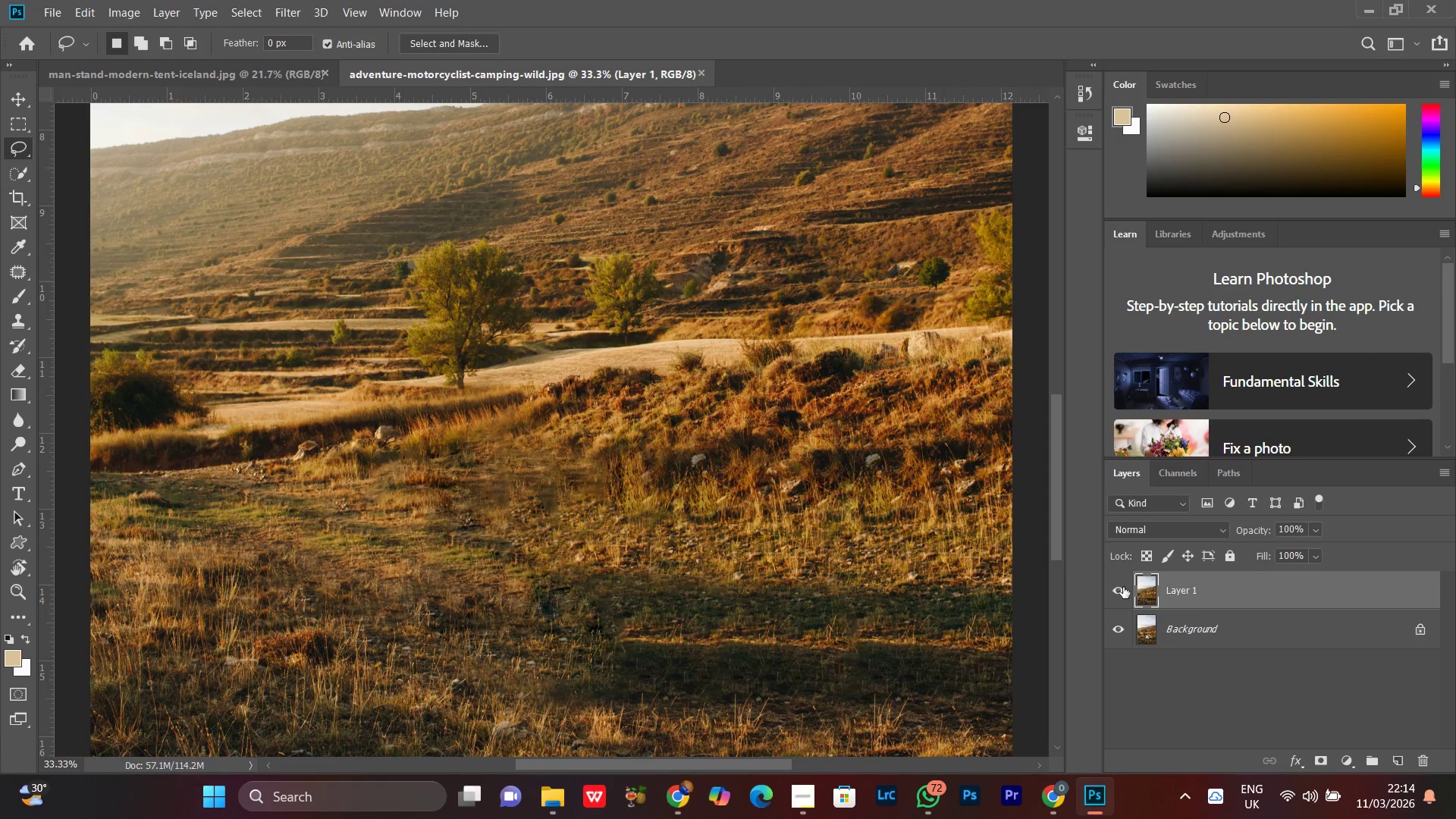 
left_click([1123, 587])
 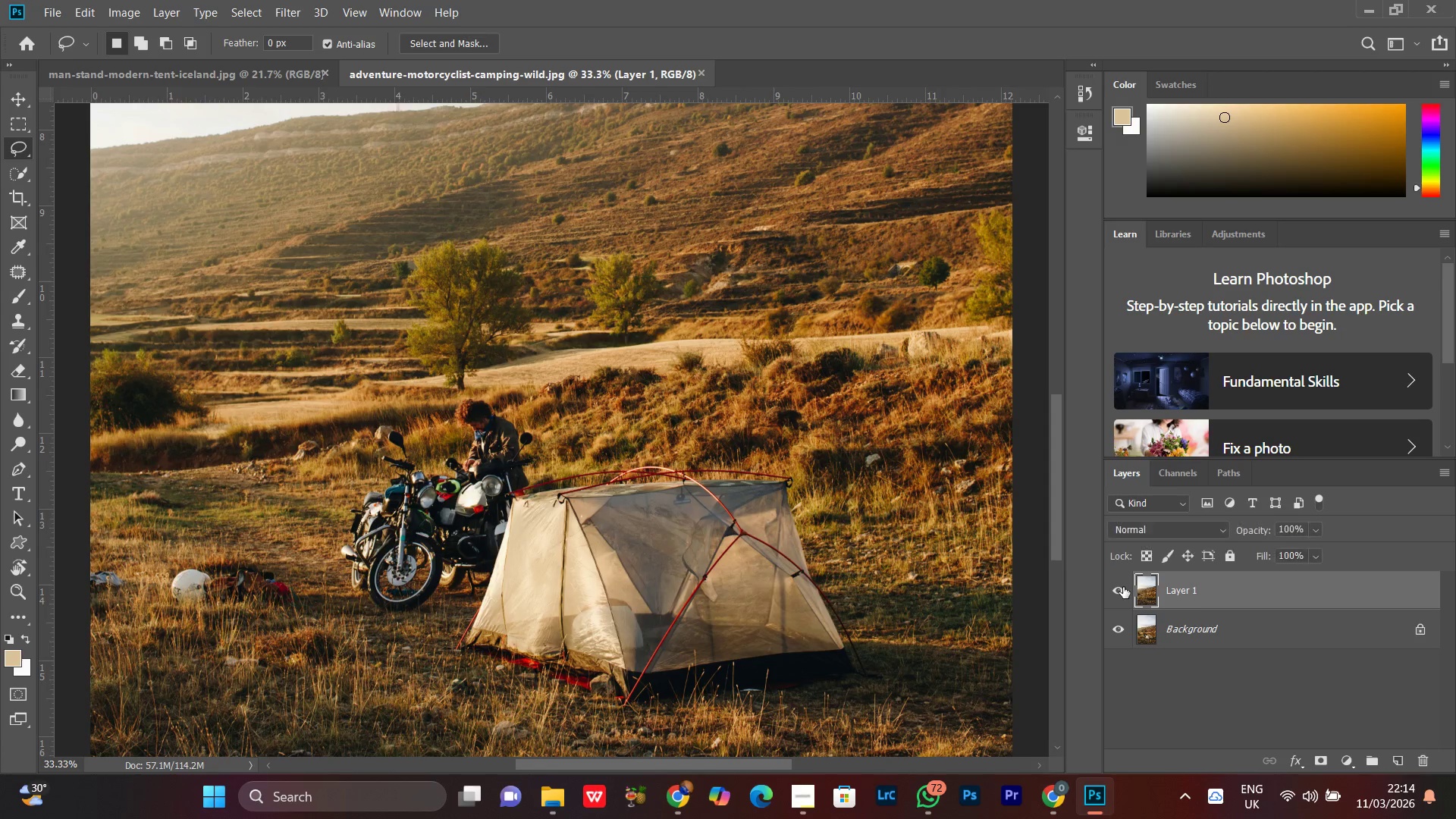 
double_click([1123, 587])
 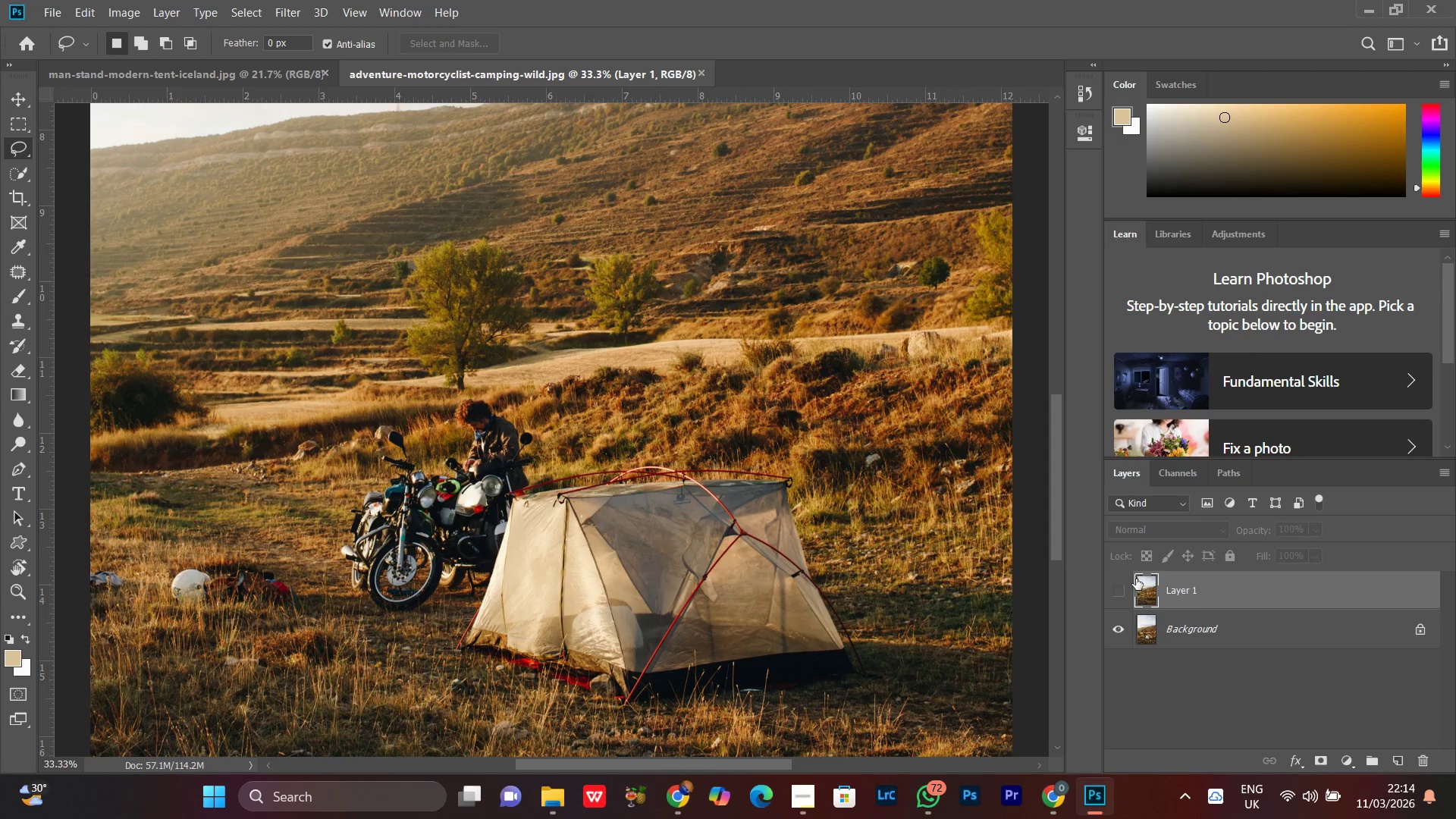 
wait(5.22)
 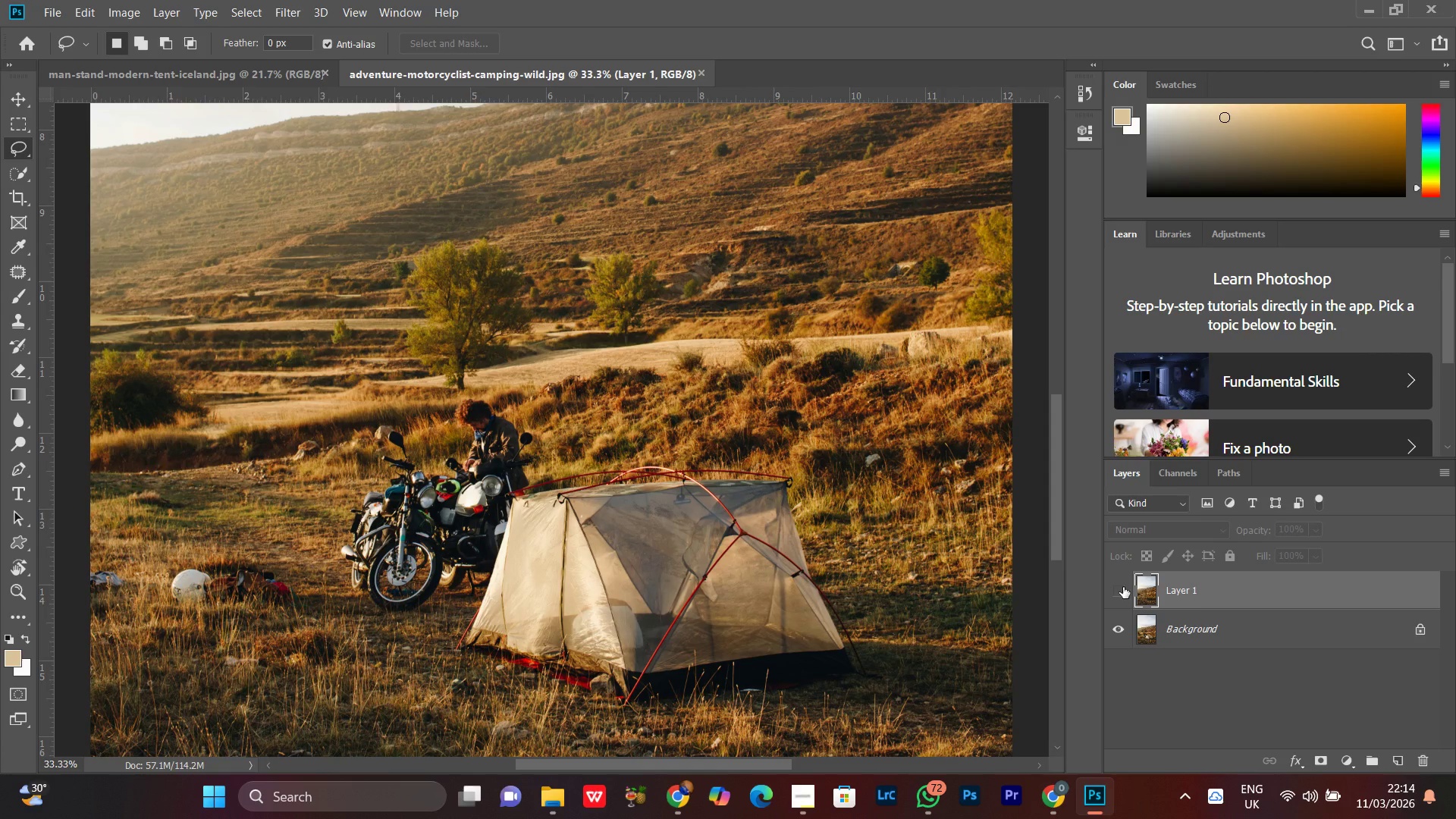 
left_click([1116, 592])
 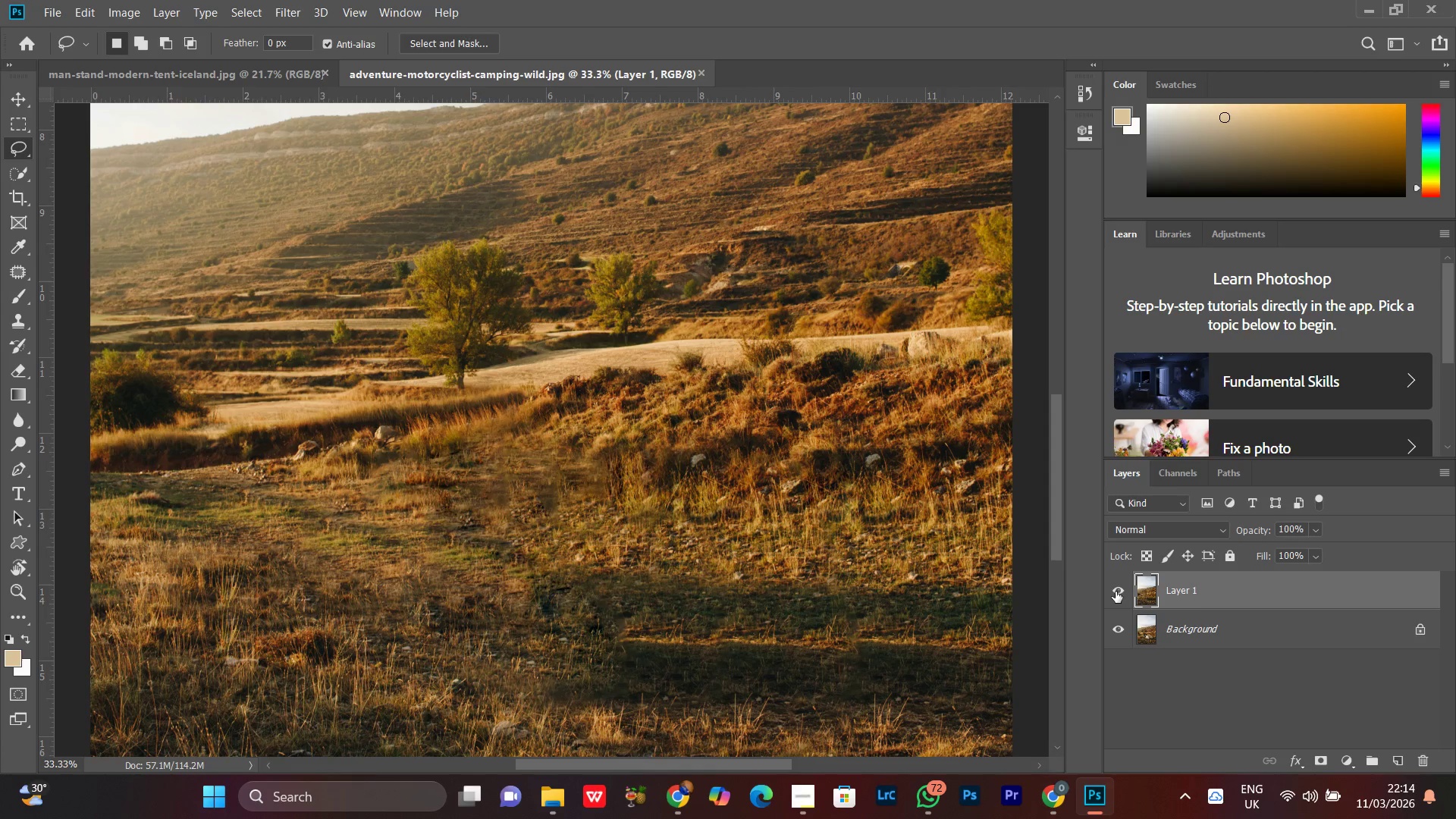 
left_click([1116, 592])
 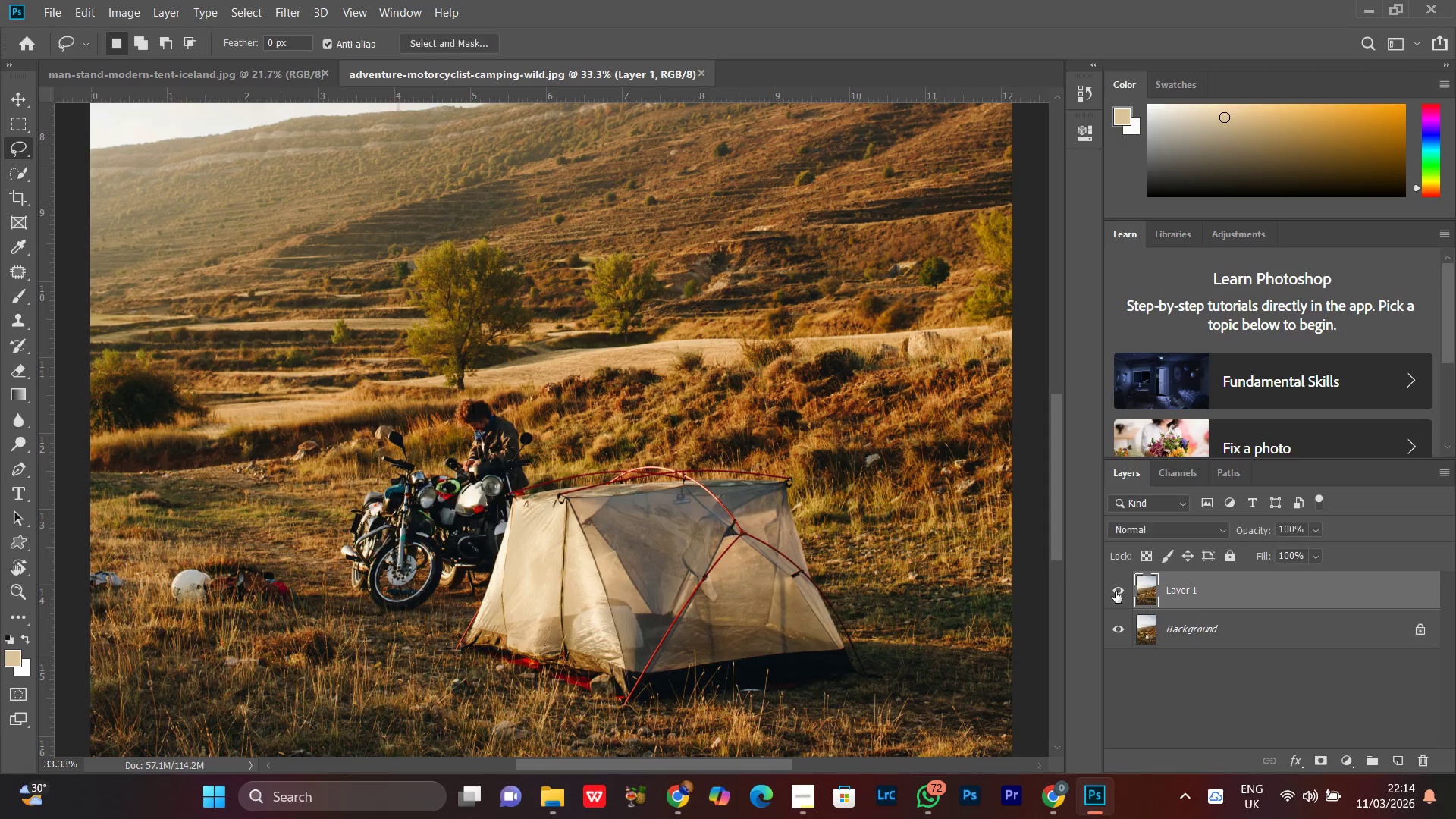 
double_click([1116, 592])
 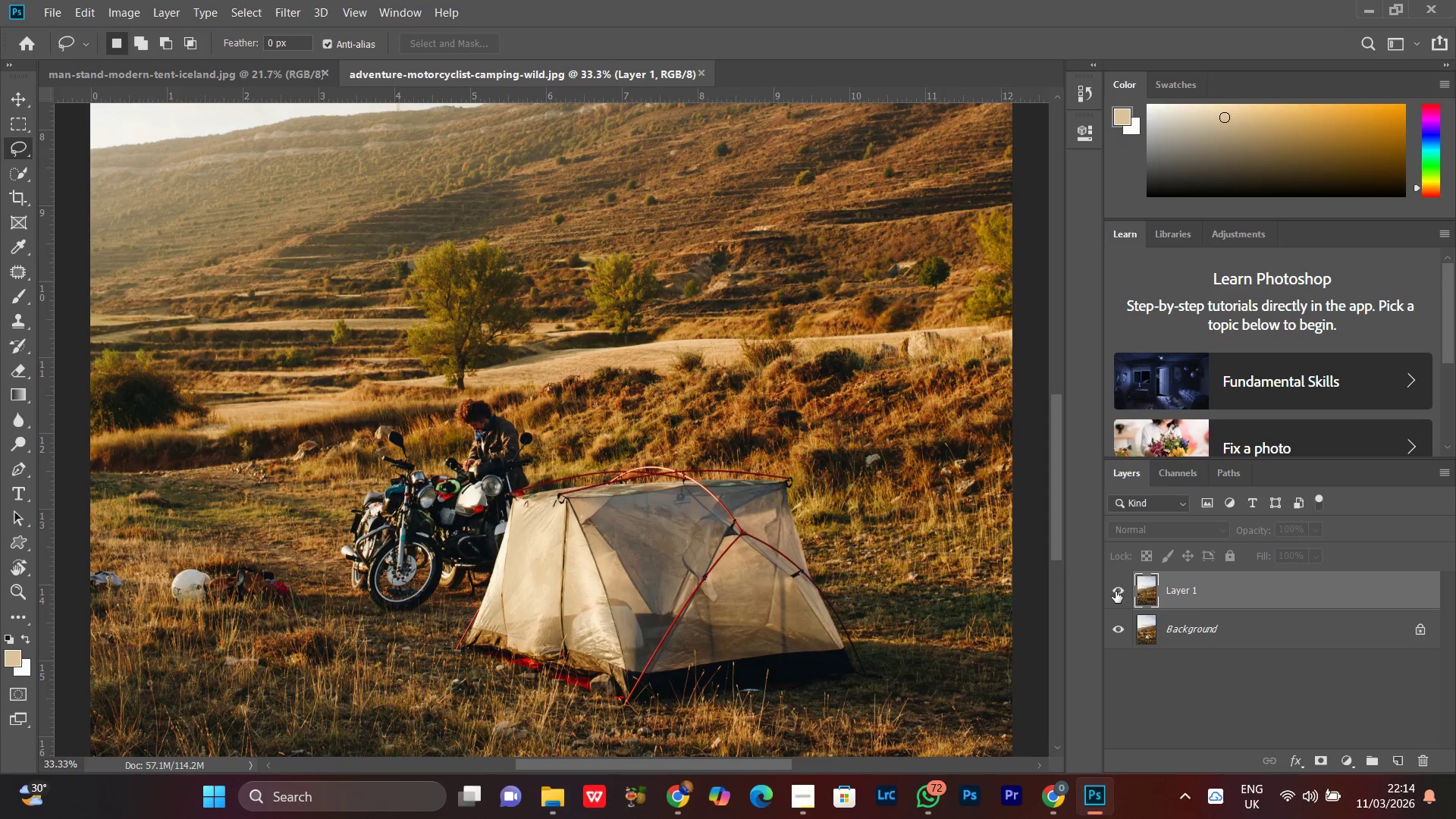 
double_click([1116, 592])
 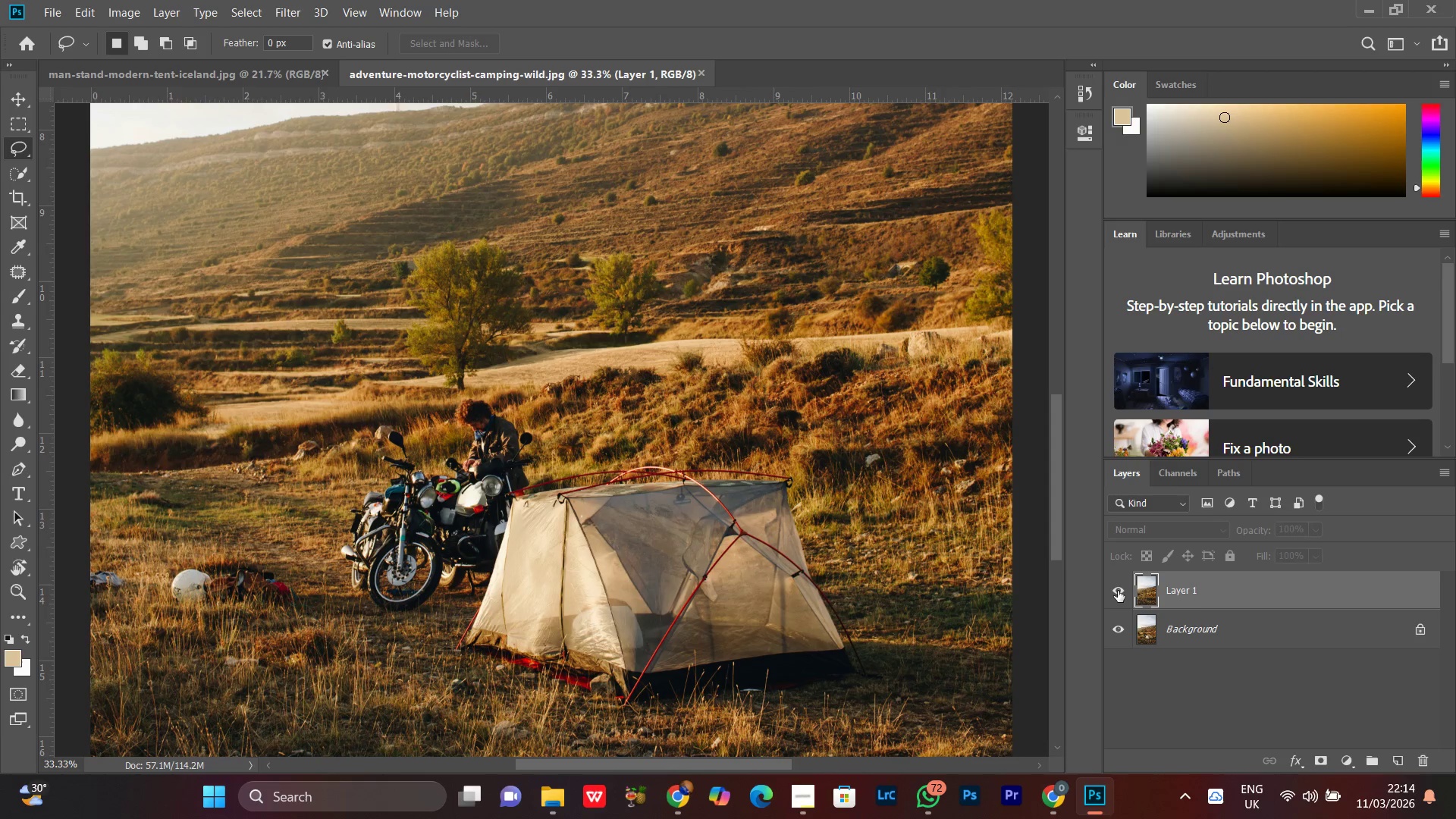 
double_click([1118, 591])
 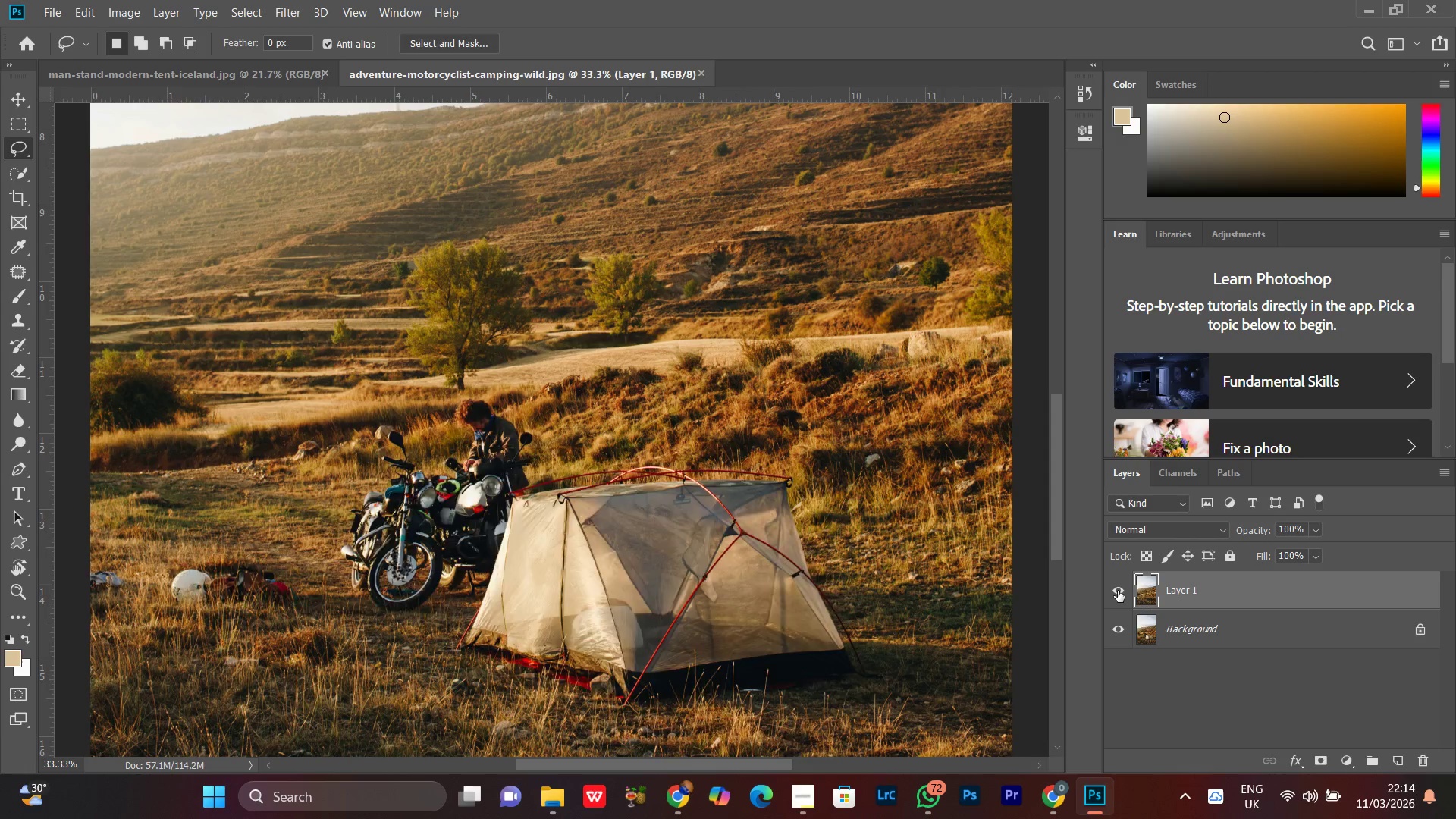 
double_click([1118, 591])
 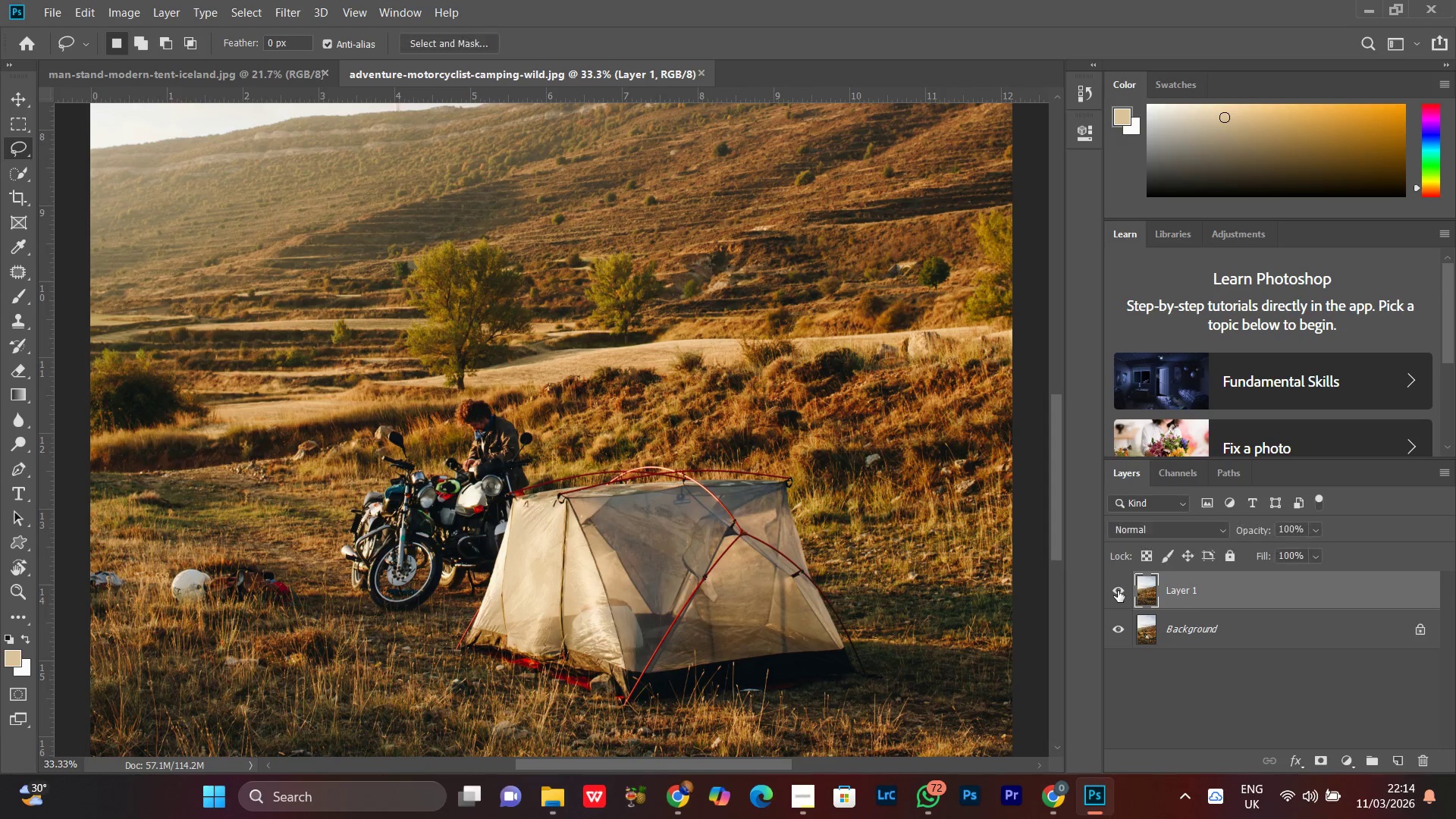 
double_click([1118, 591])
 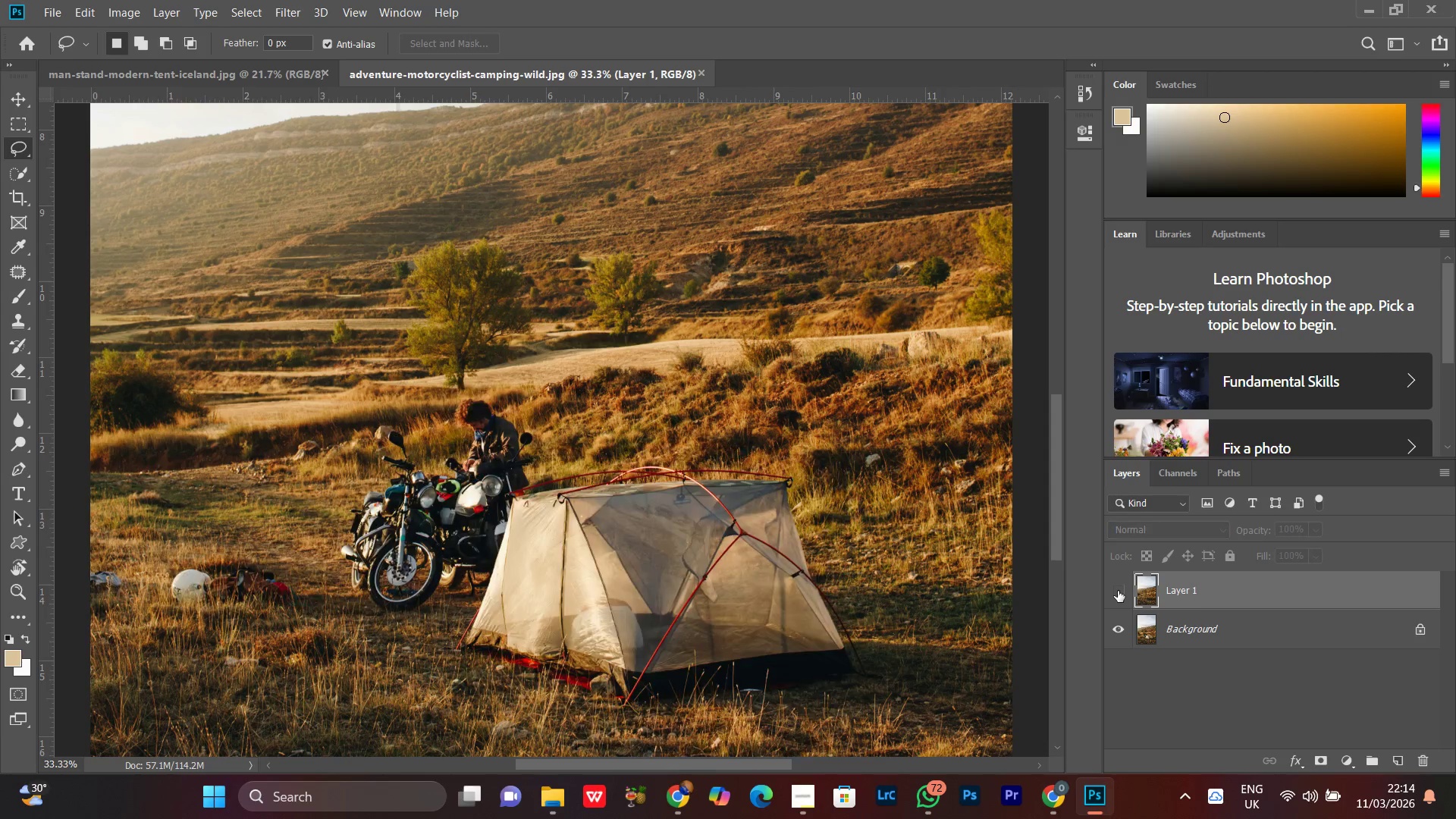 
triple_click([1118, 591])
 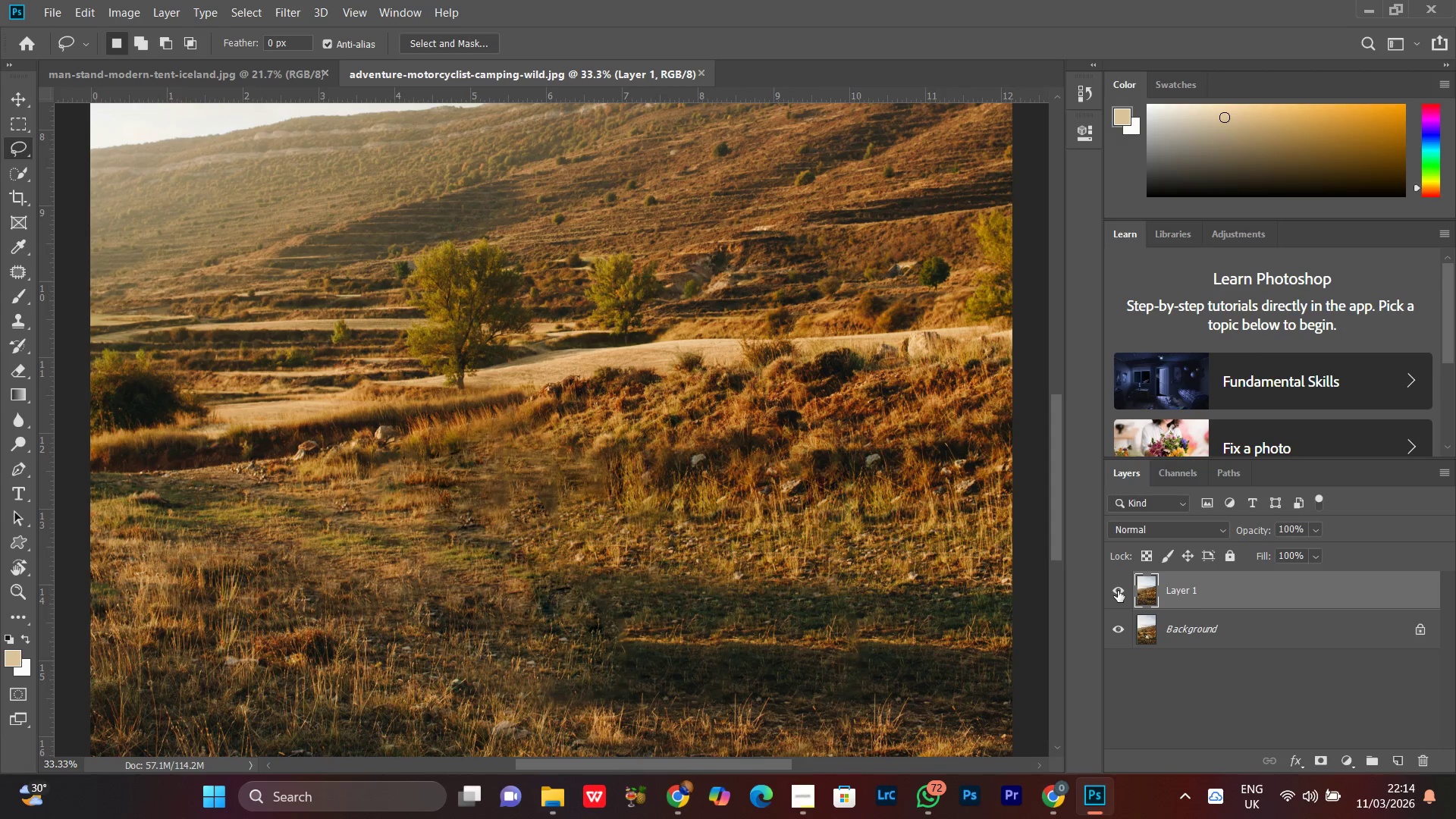 
left_click([1118, 591])
 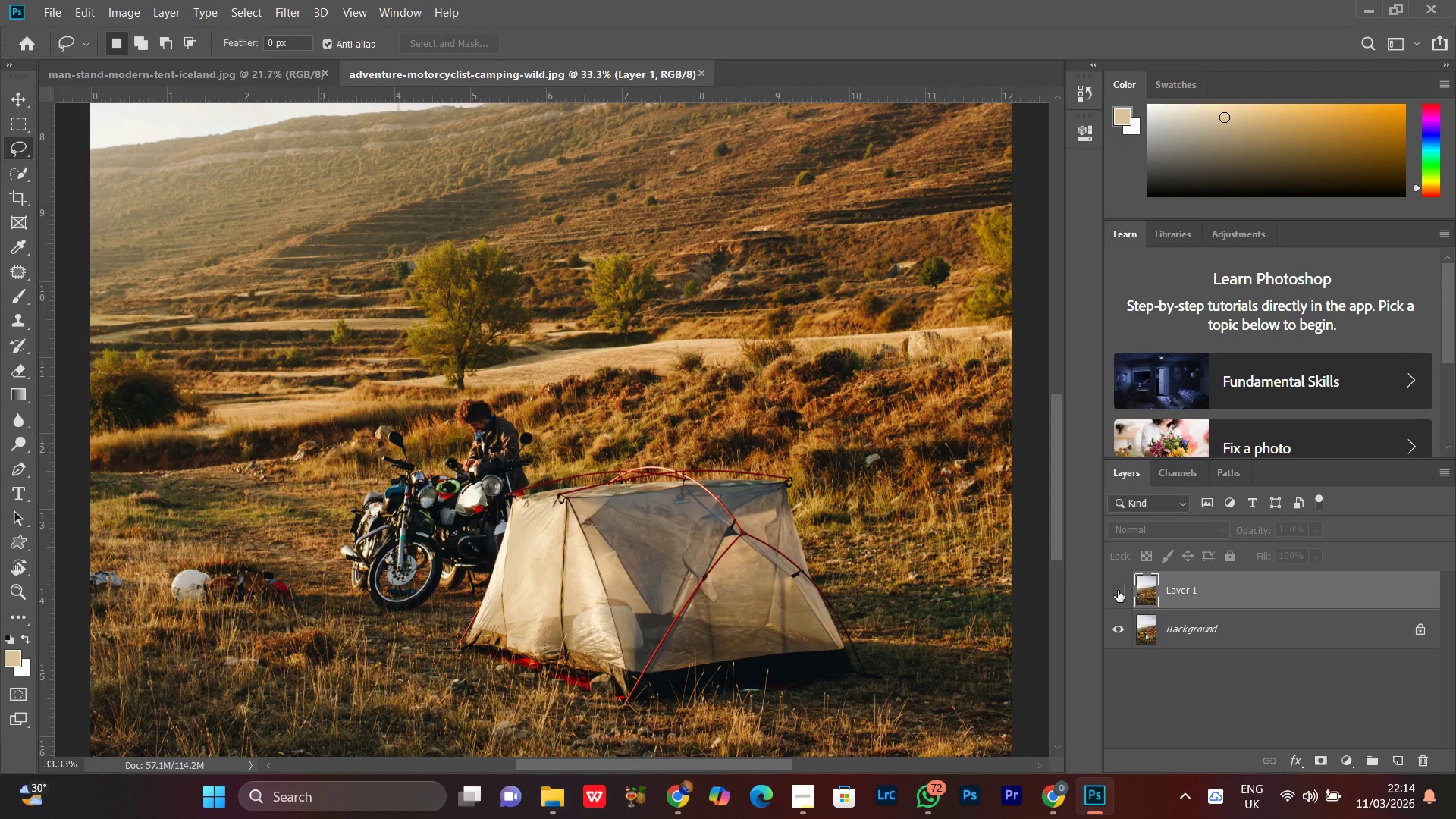 
left_click([1118, 591])
 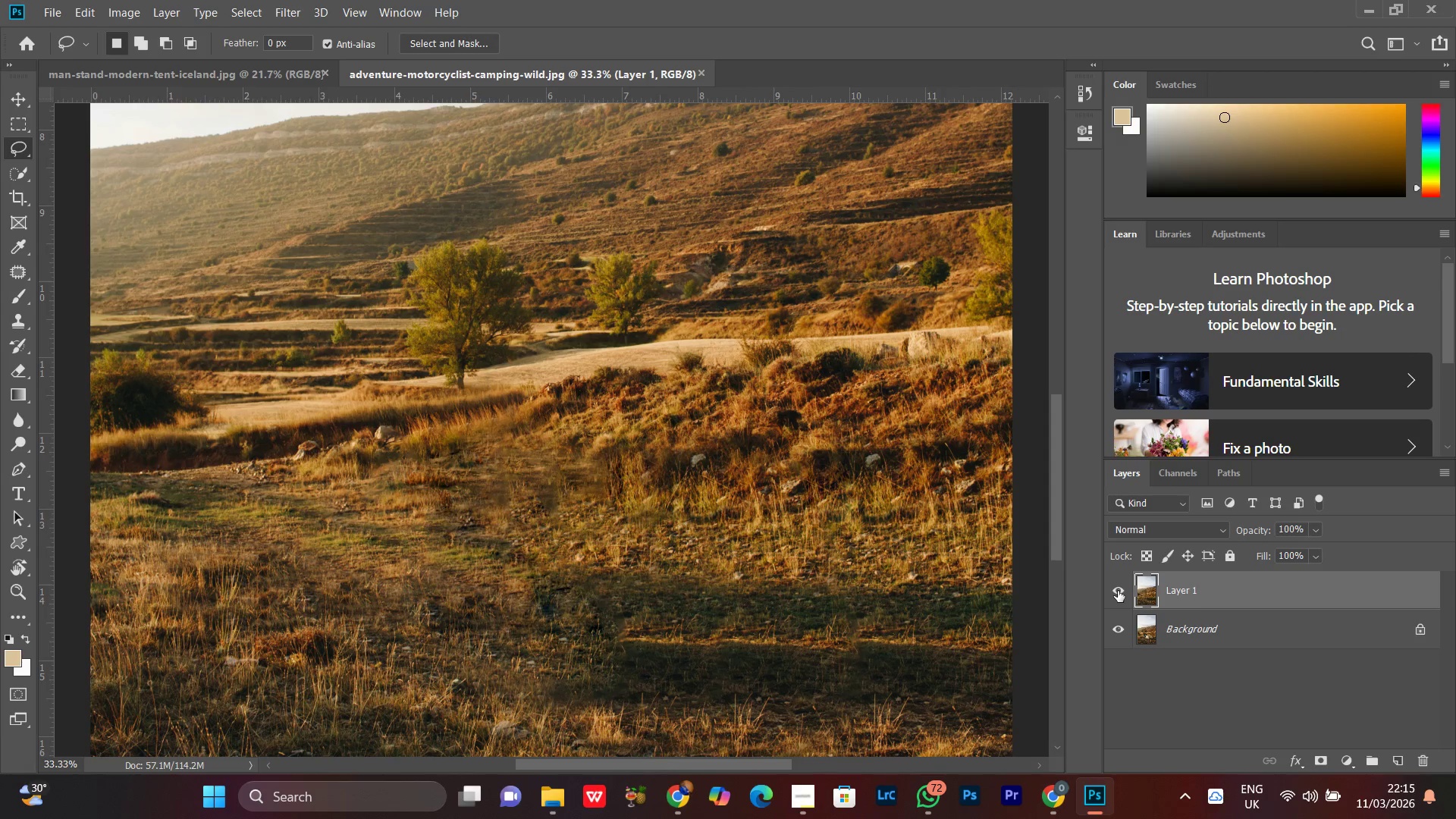 
left_click([1118, 591])
 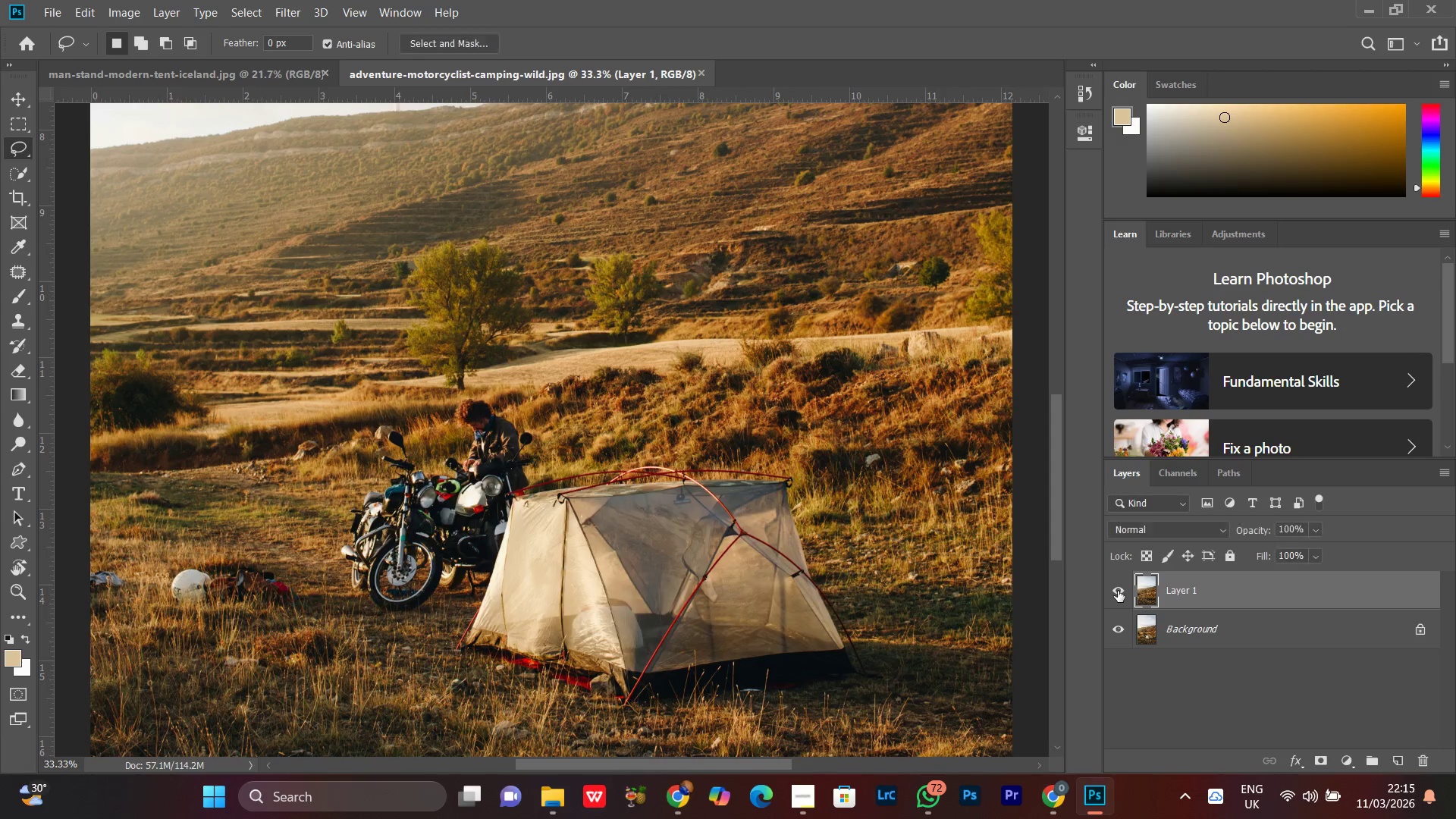 
double_click([1118, 591])
 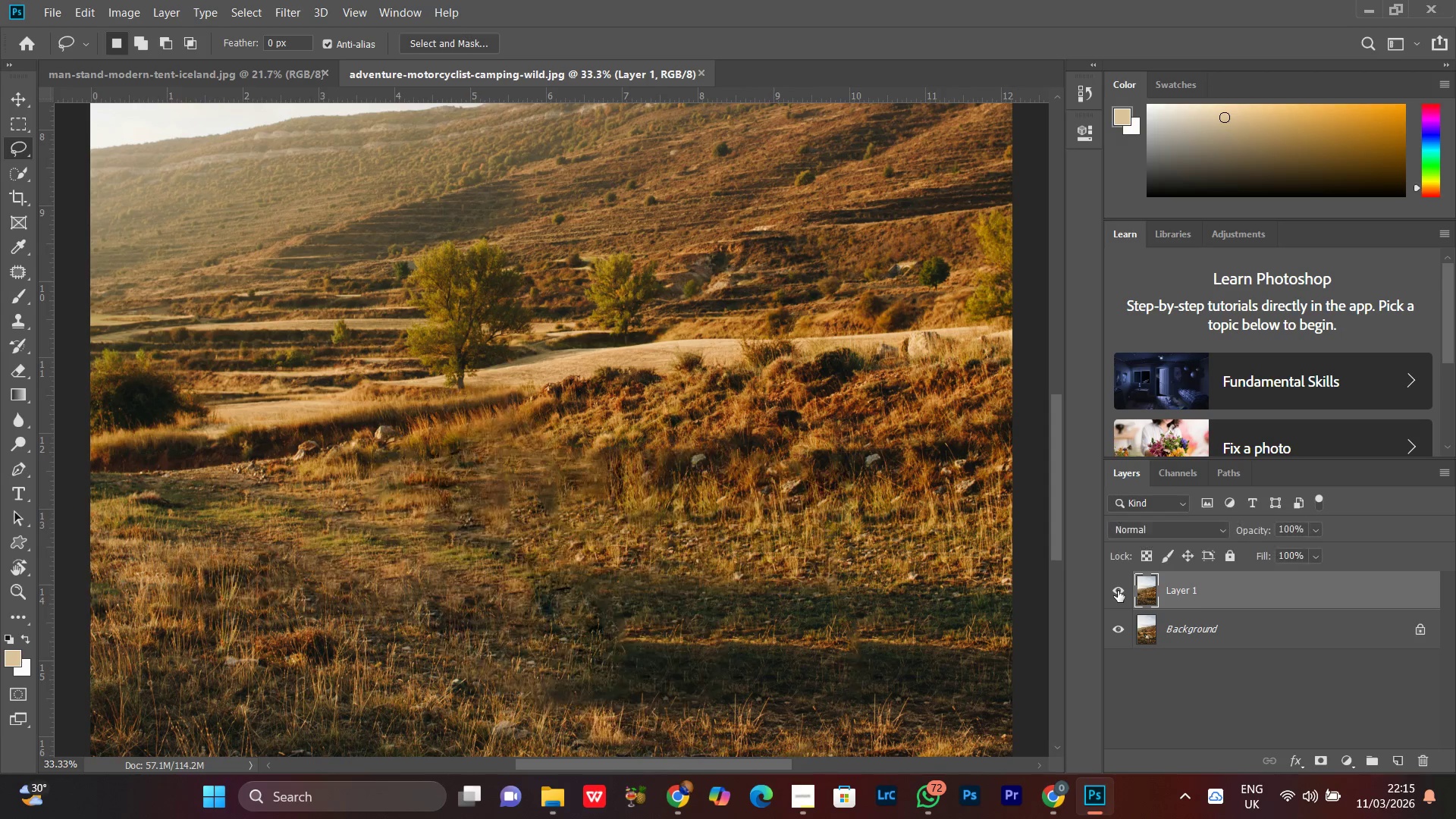 
double_click([1118, 591])
 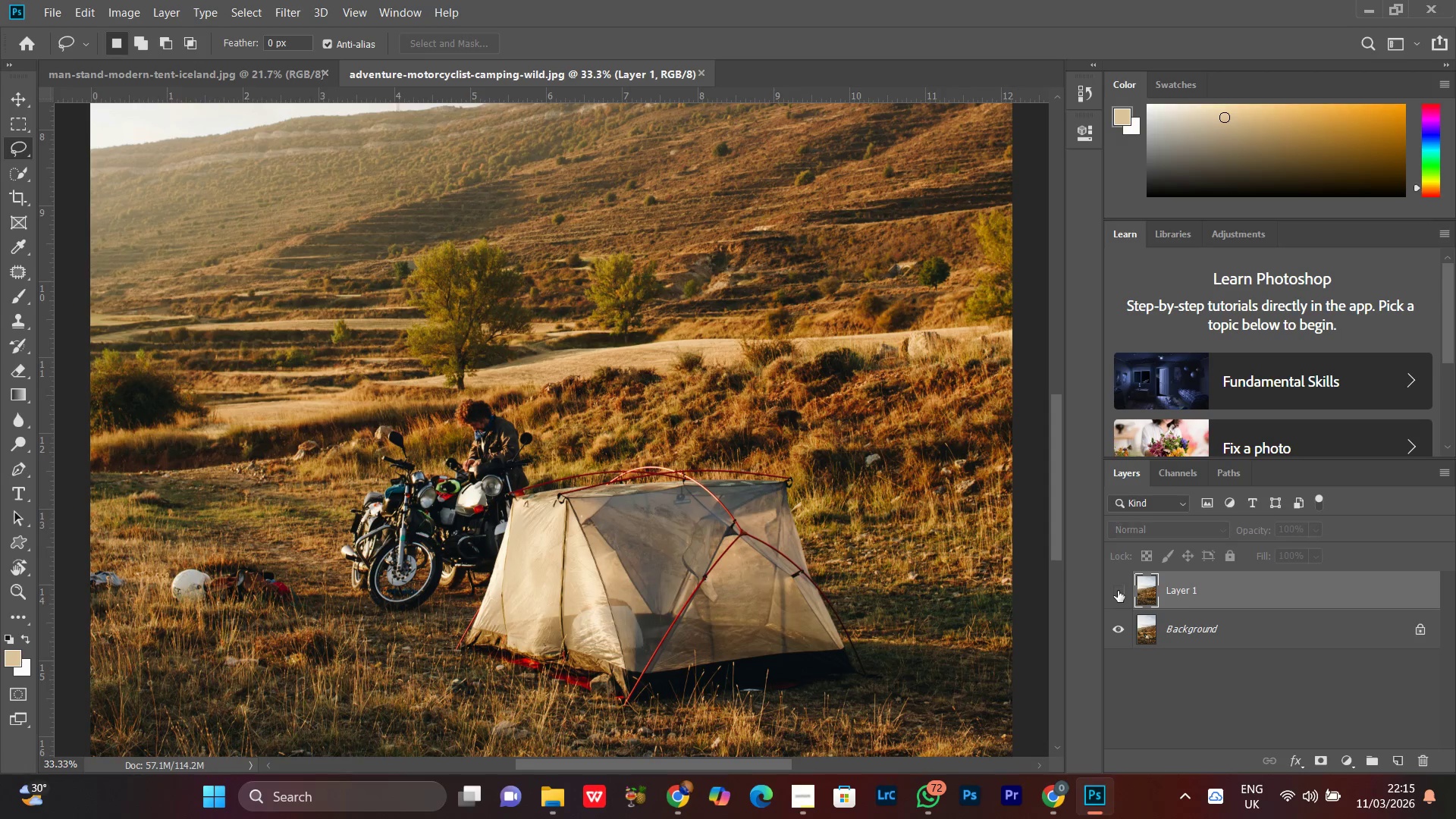 
triple_click([1118, 591])
 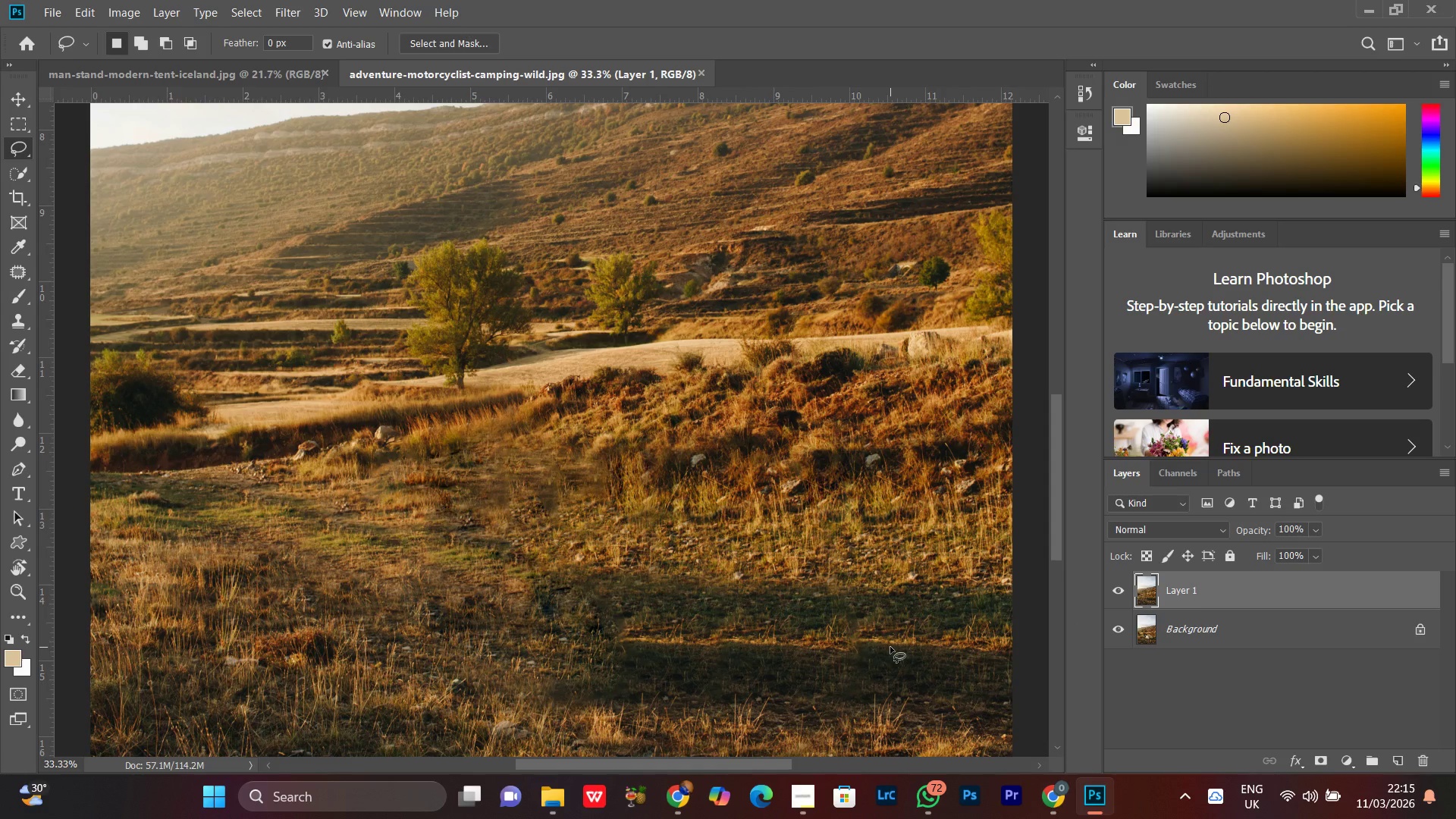 
key(Control+Minus)
 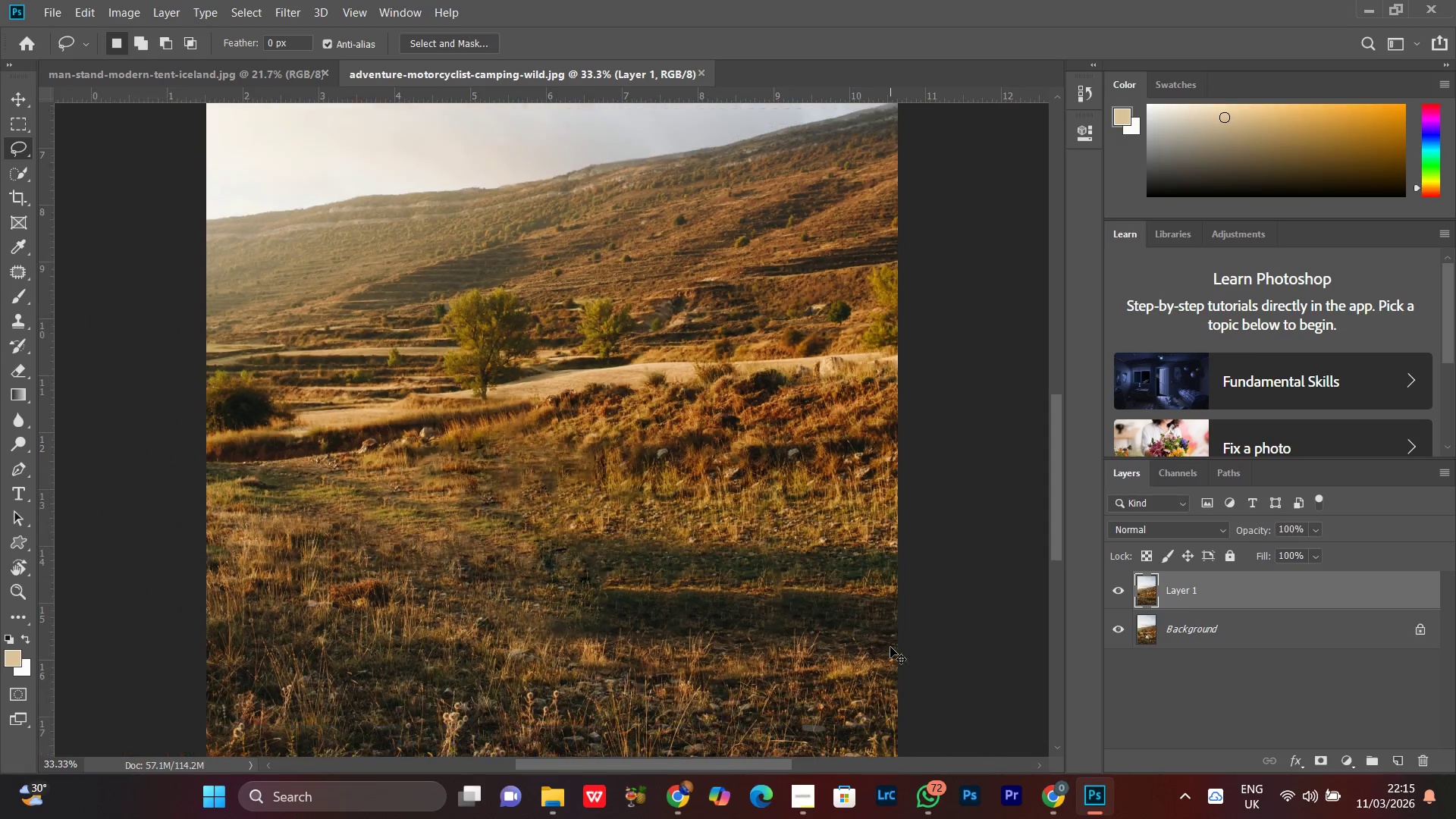 
key(Control+Minus)
 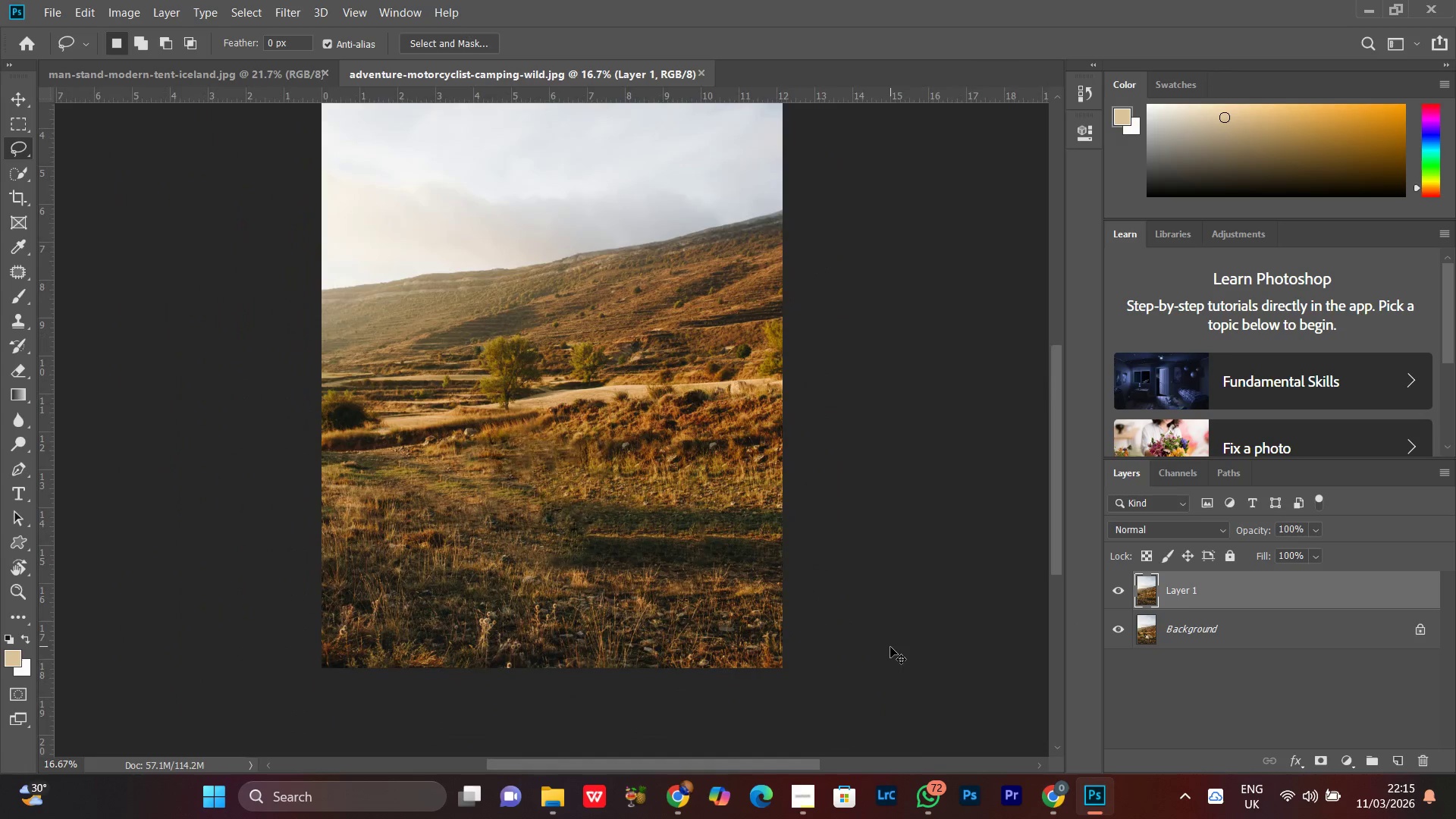 
key(Control+Equal)
 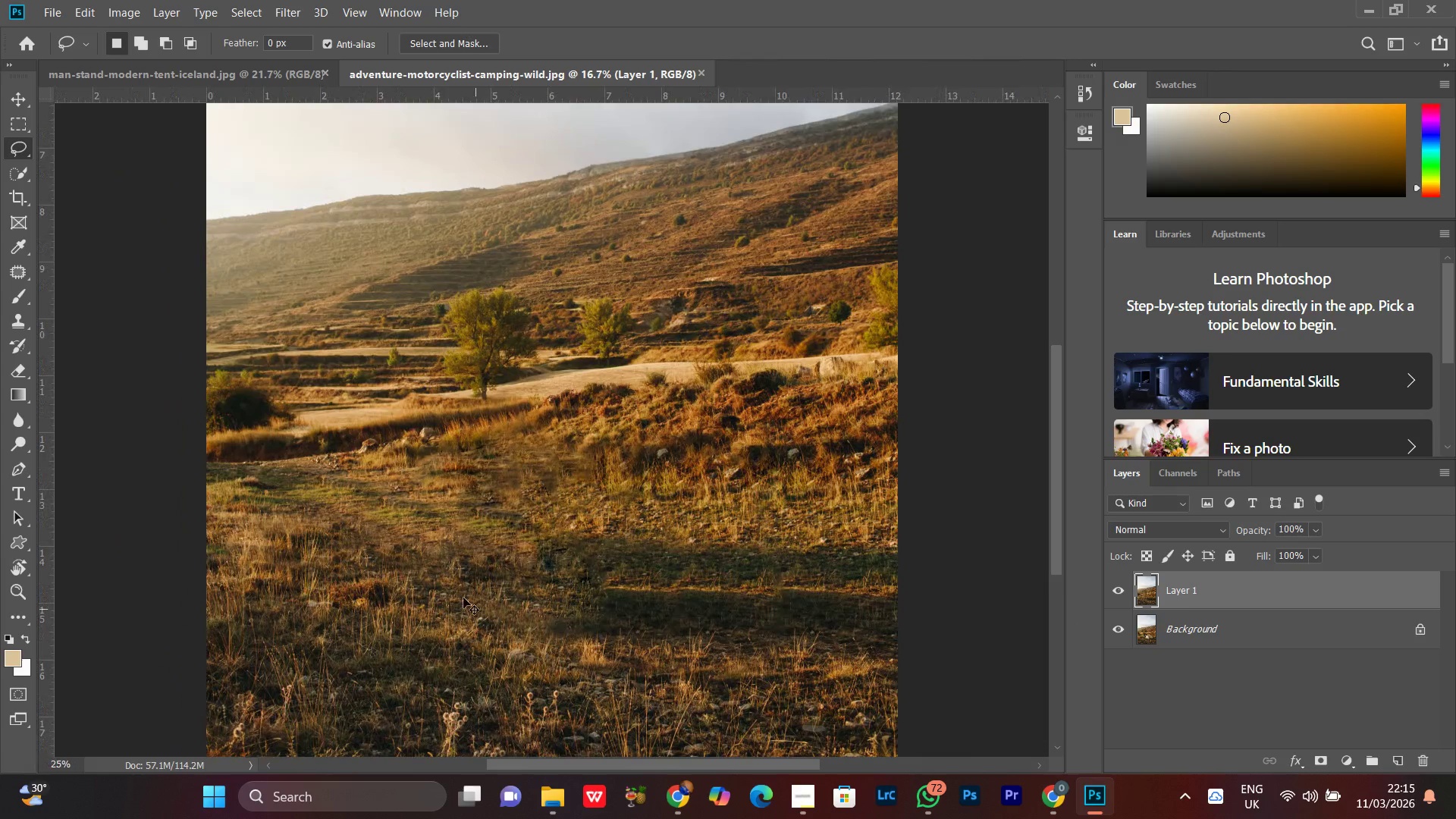 
key(Control+Equal)
 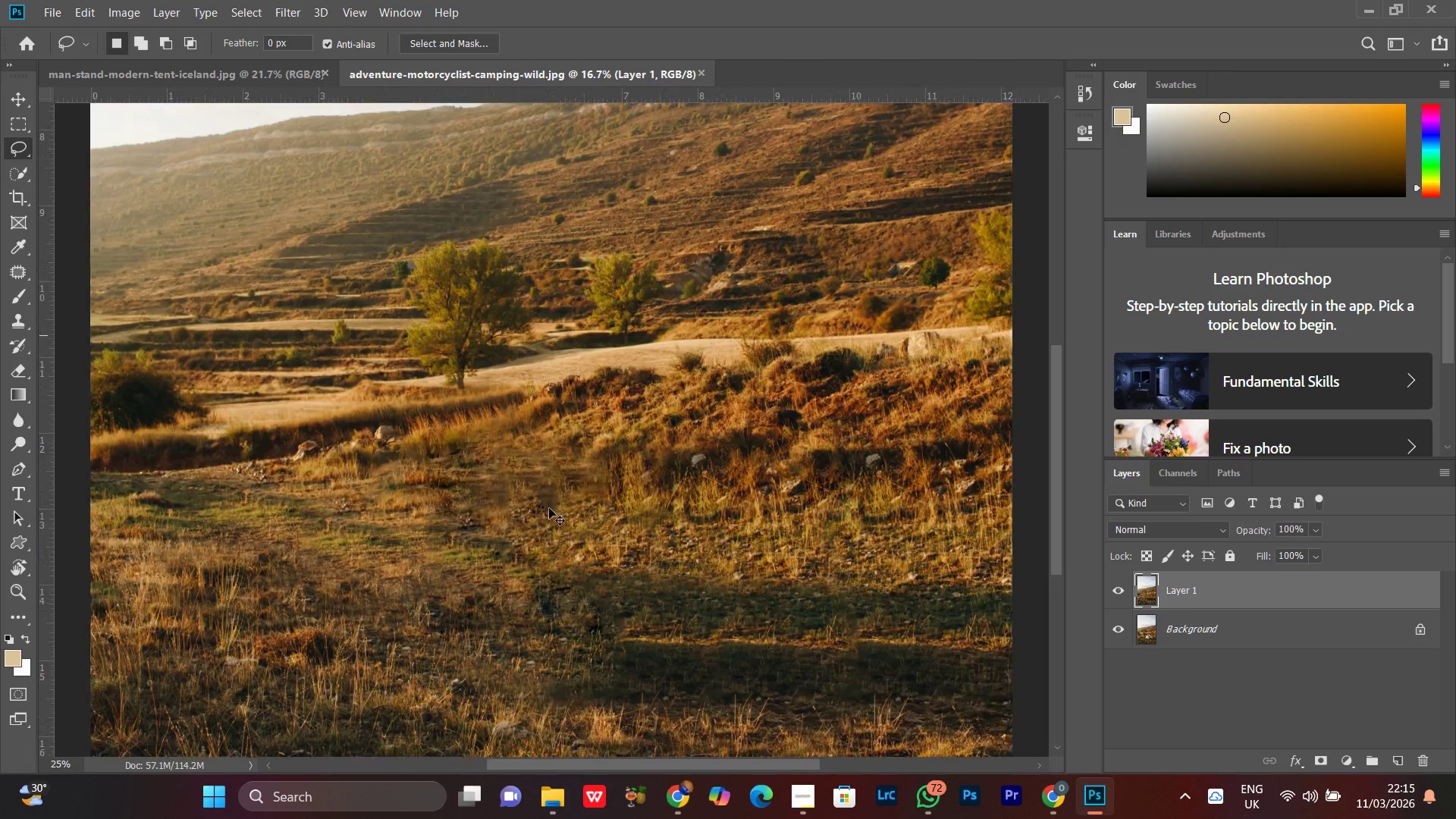 
key(Control+Equal)
 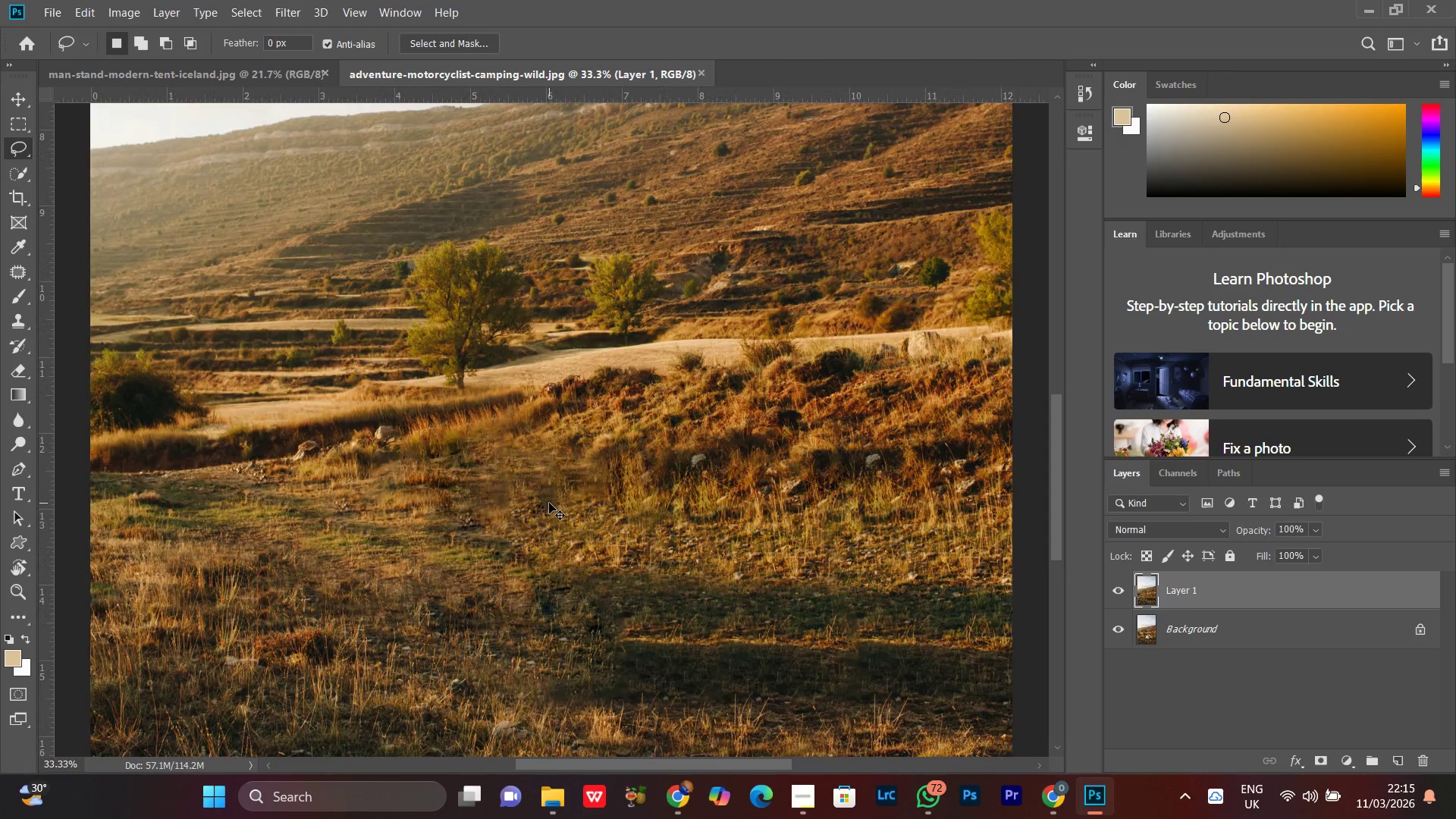 
key(Control+Equal)
 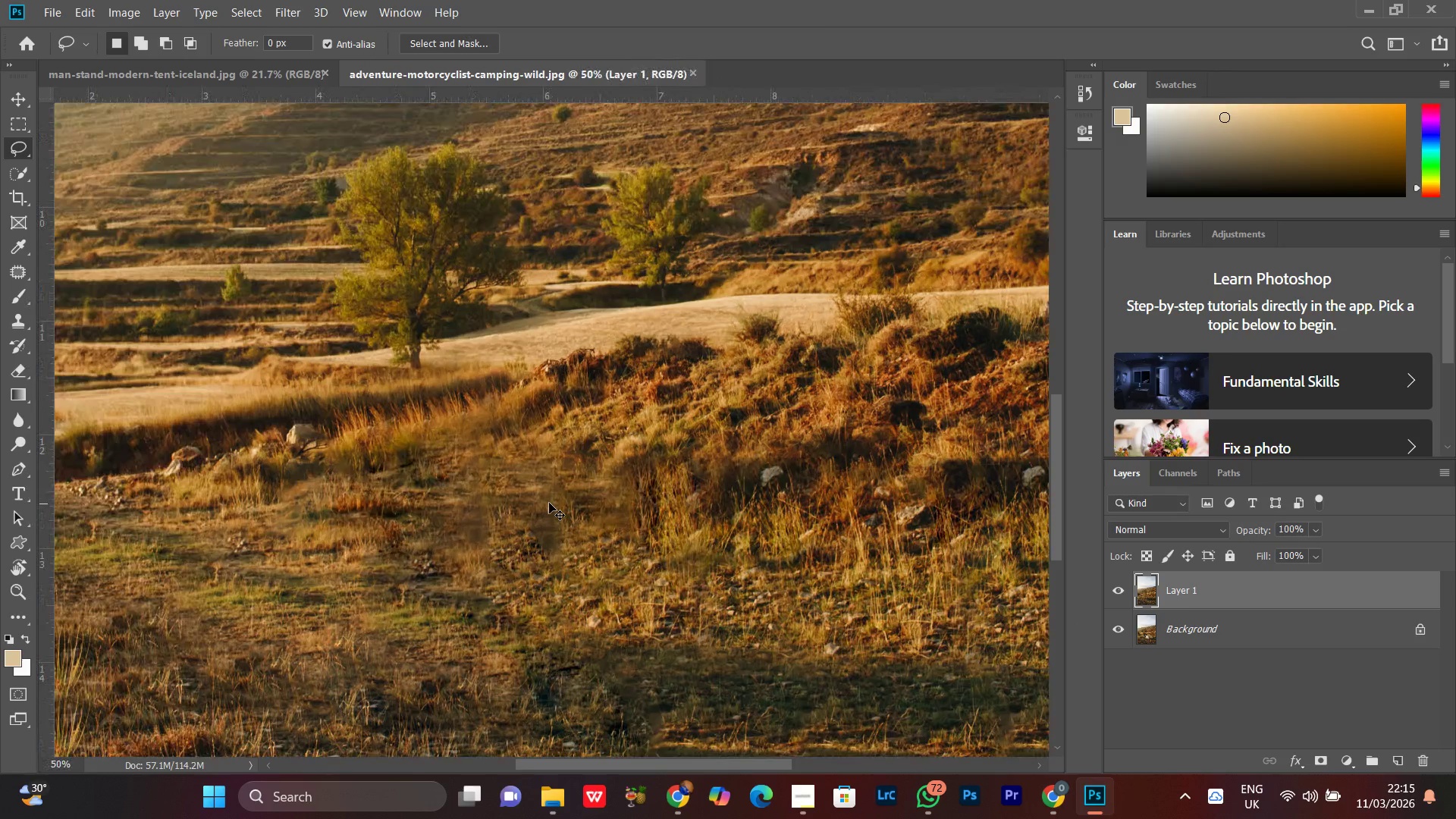 
key(Control+Equal)
 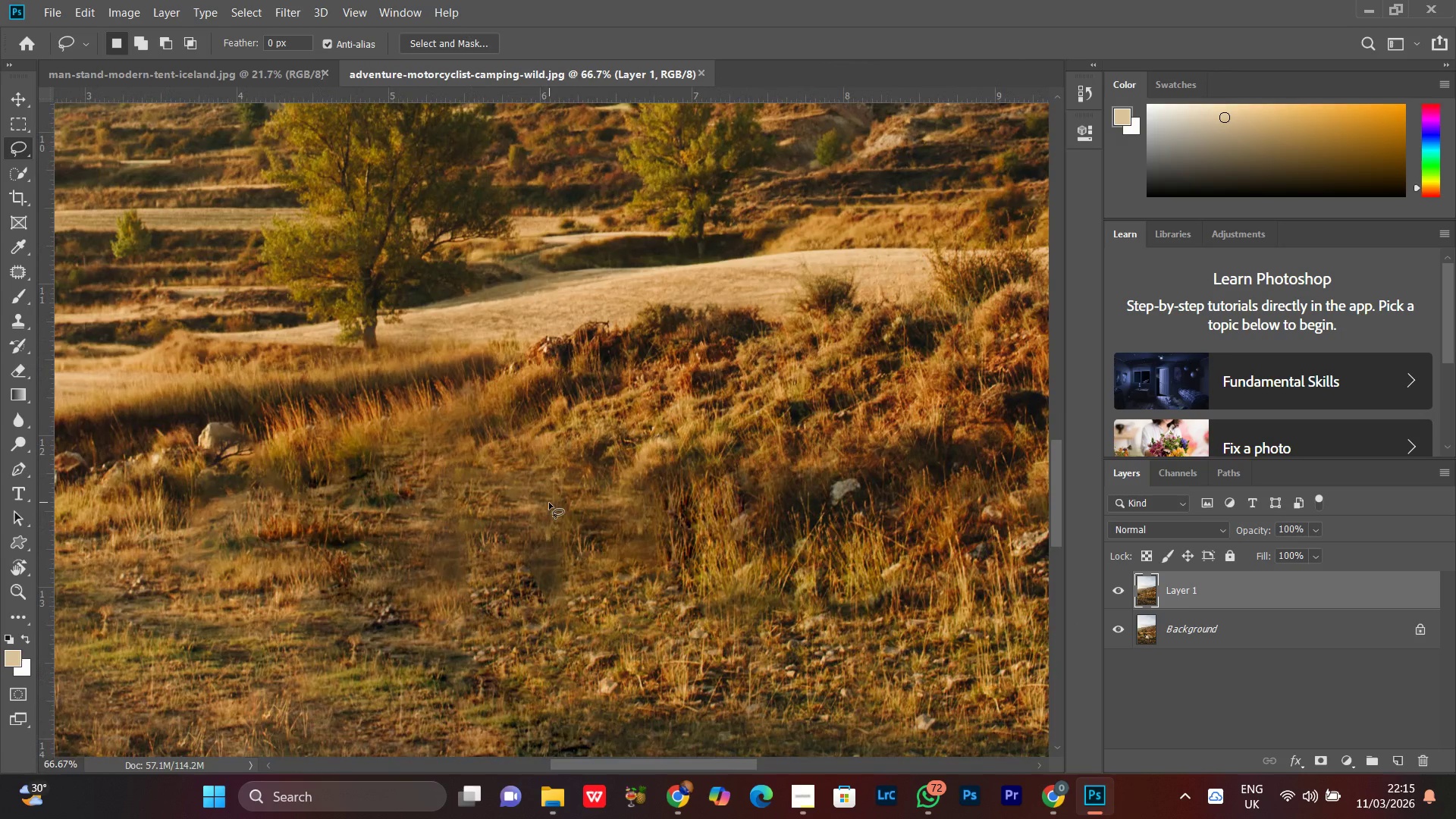 
hold_key(key=Space, duration=0.8)
 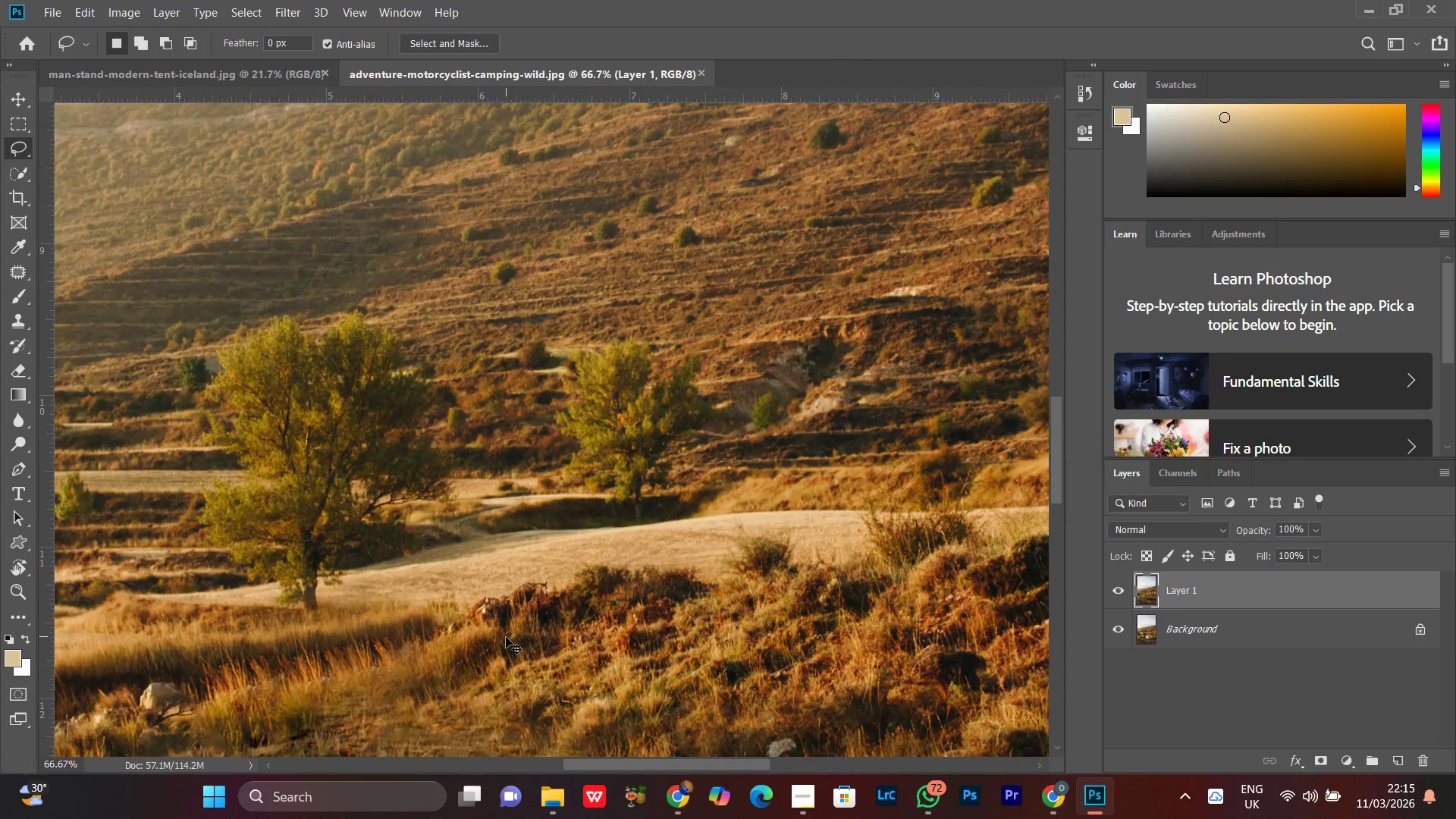 
left_click_drag(start_coordinate=[568, 375], to_coordinate=[506, 638])
 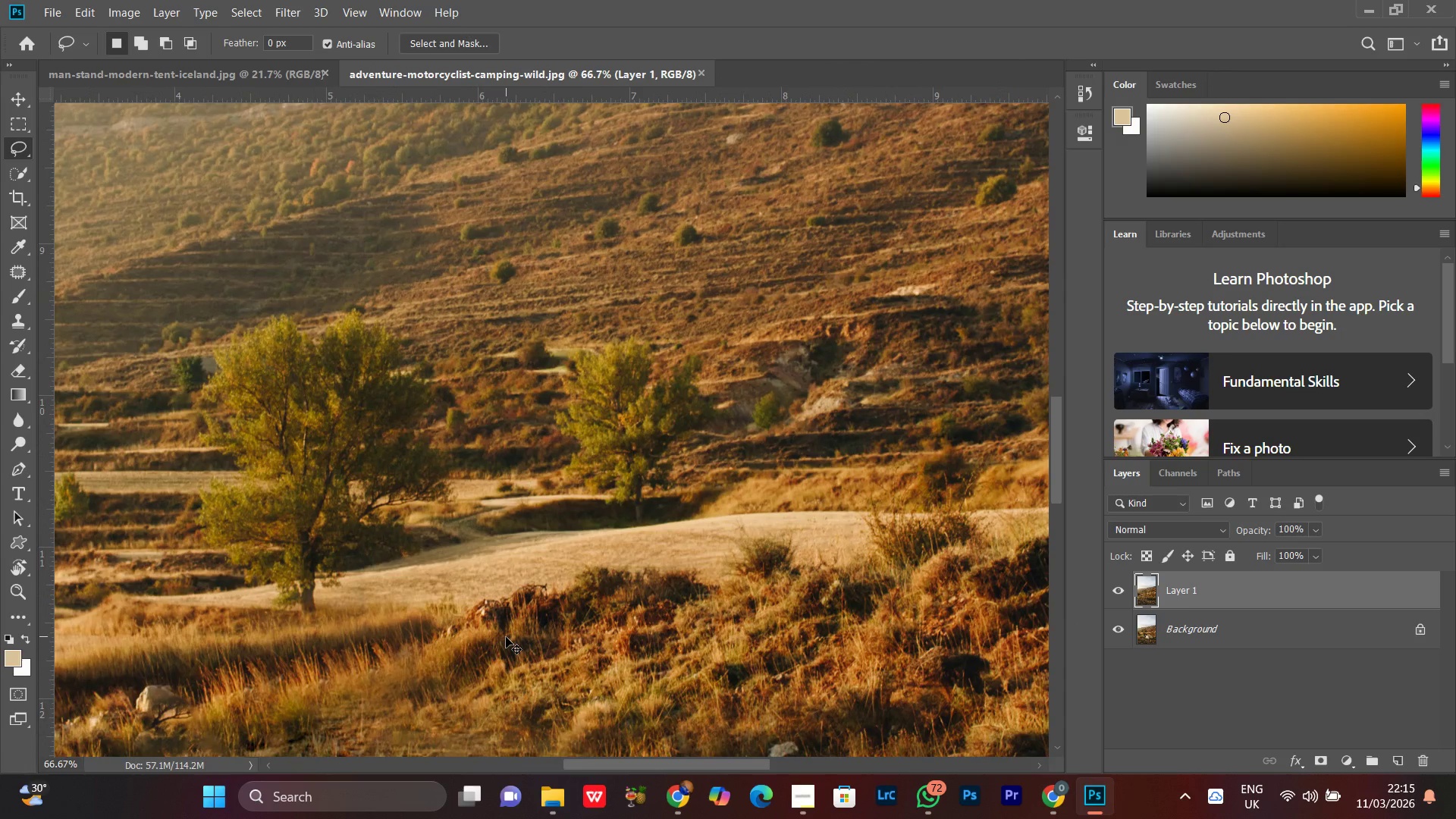 
key(Control+Minus)
 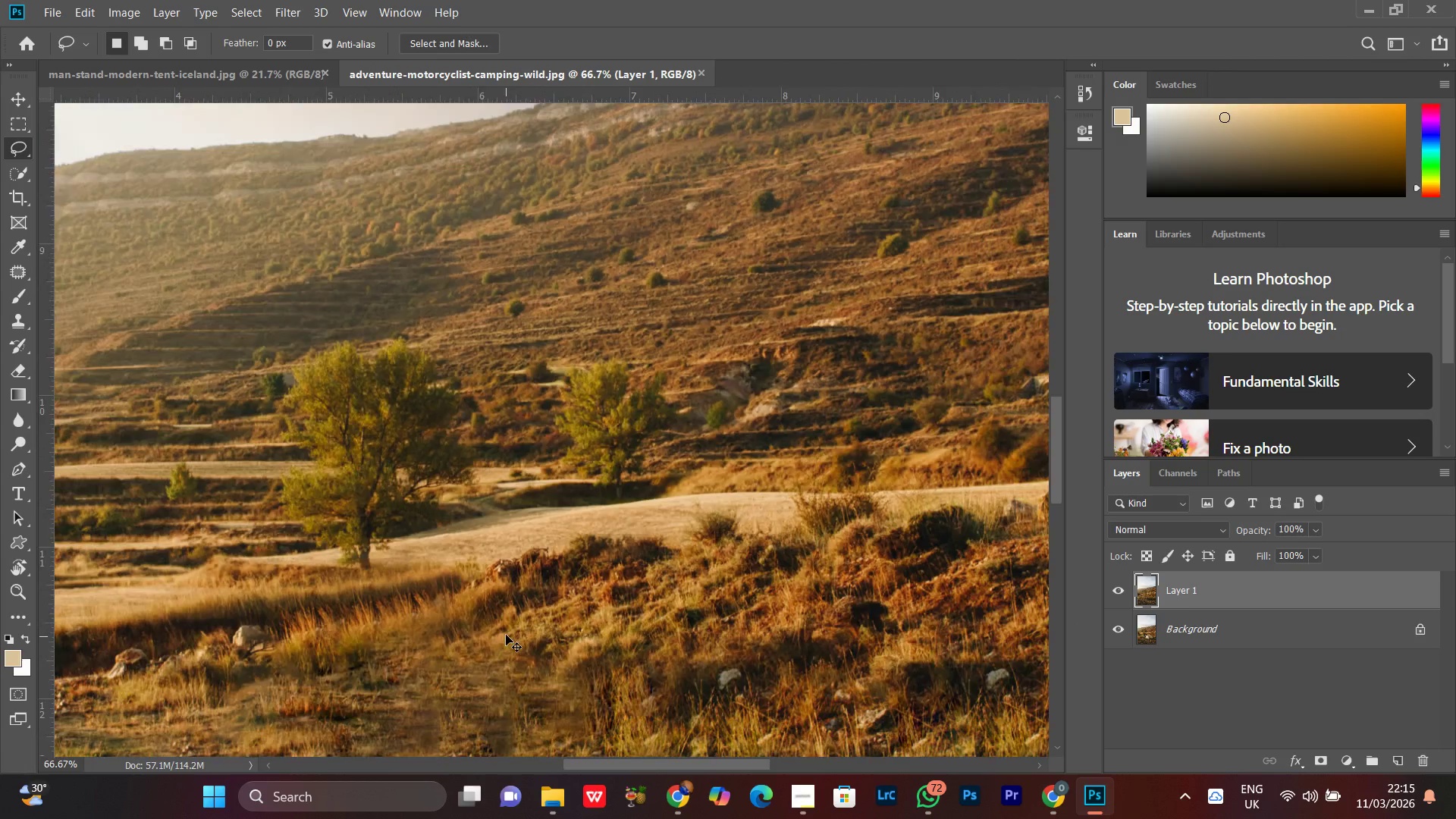 
key(Control+Minus)
 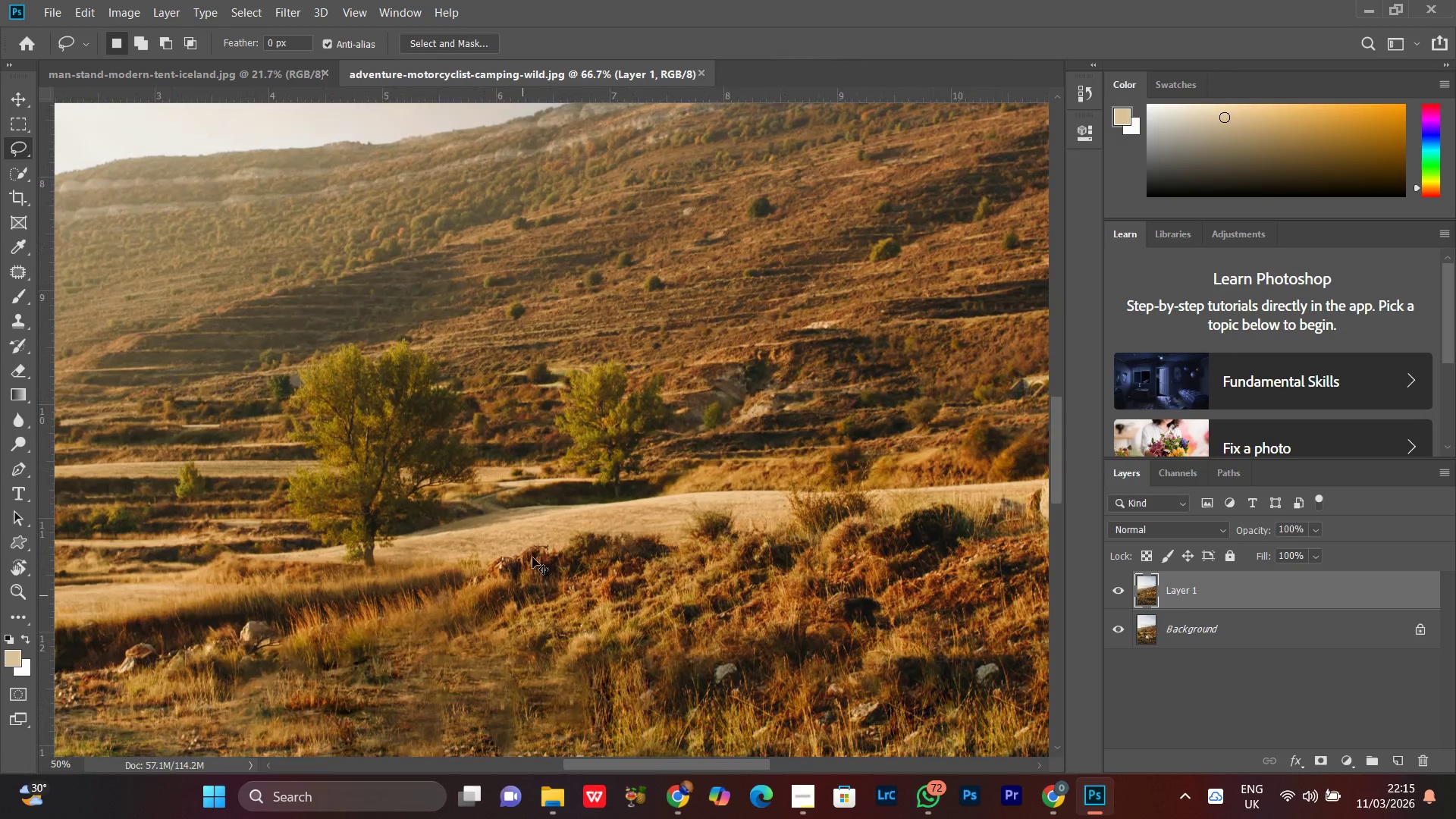 
key(Control+Minus)
 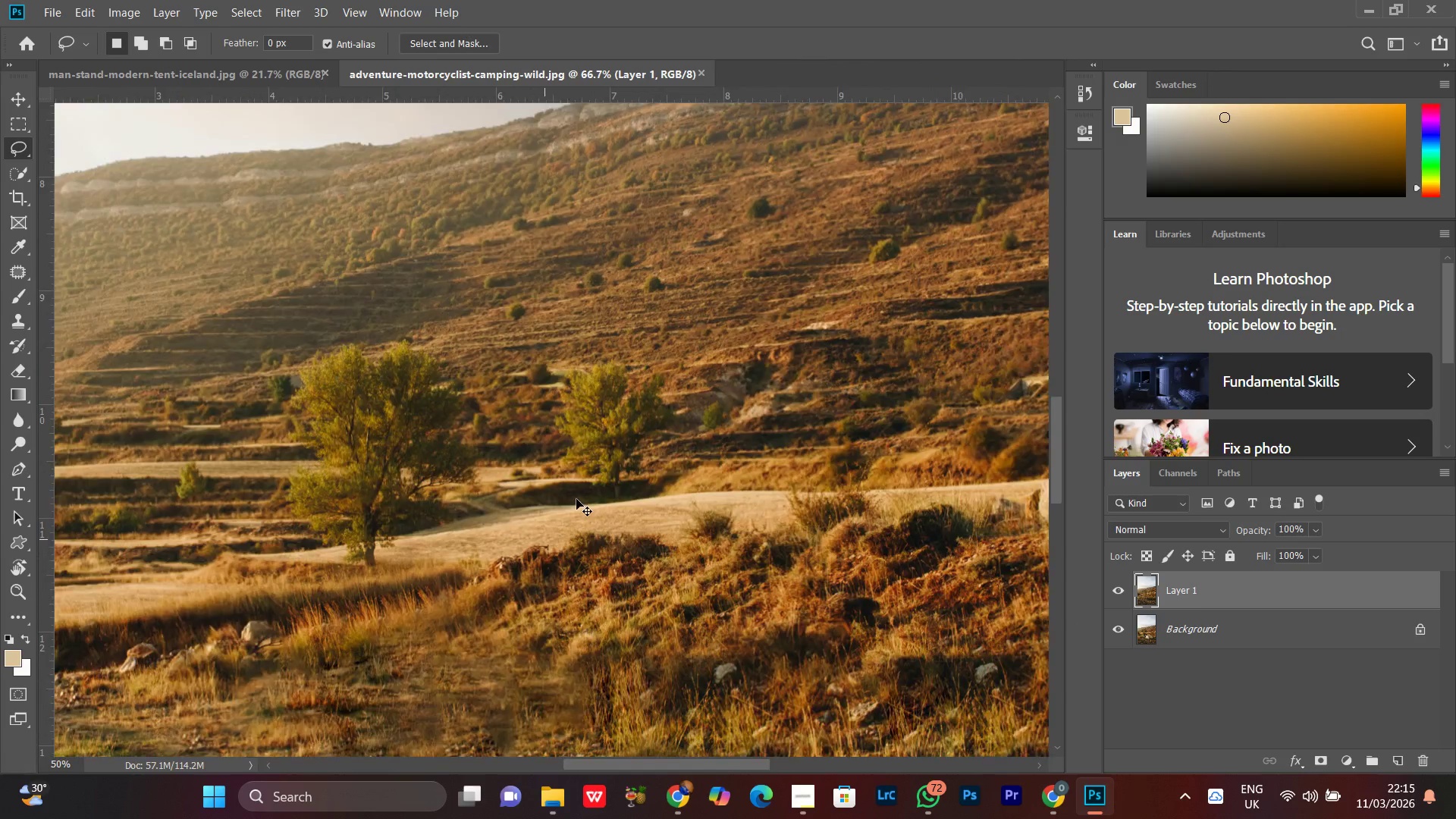 
key(Control+Minus)
 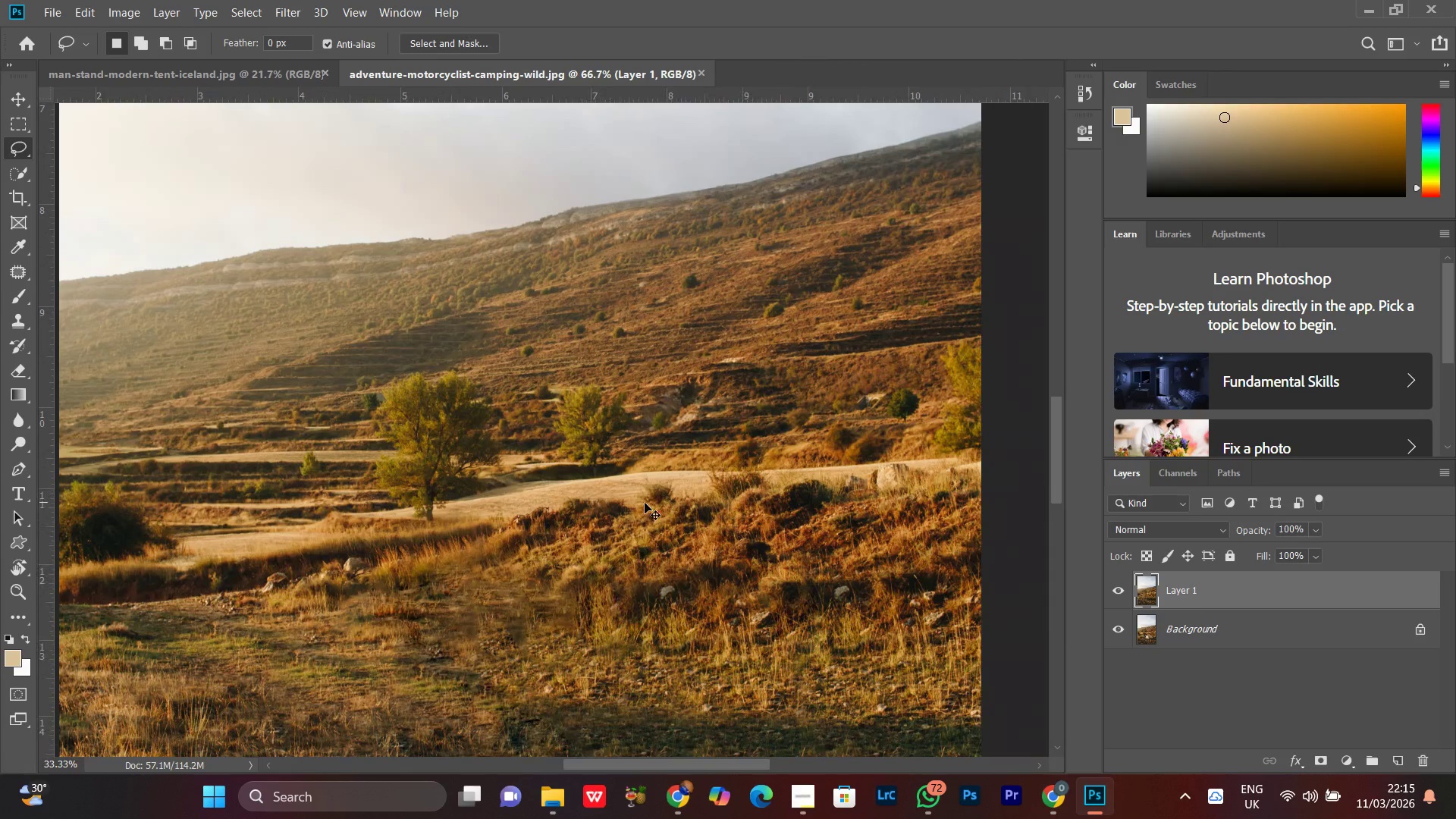 
key(Control+Minus)
 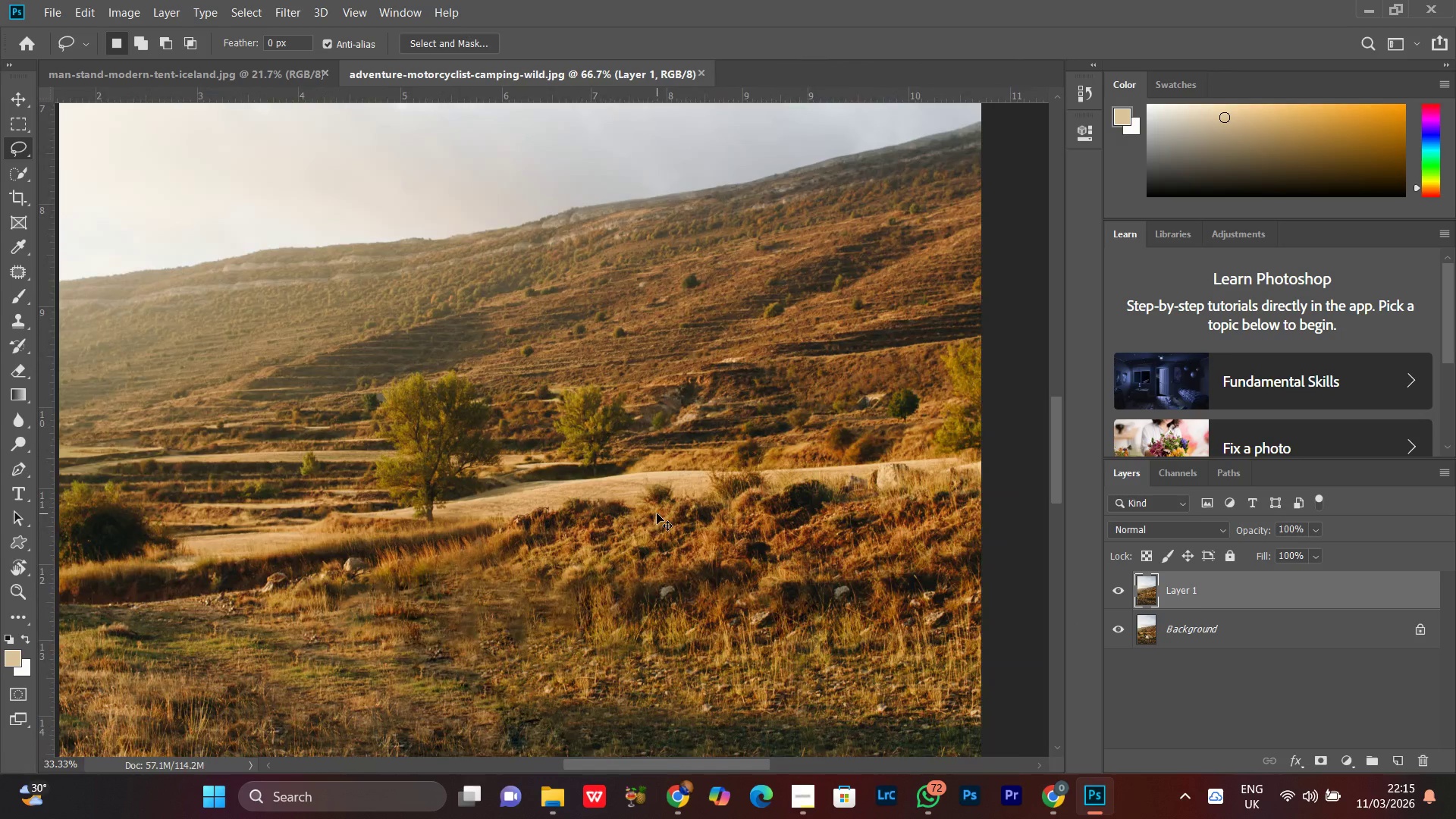 
key(Control+Minus)
 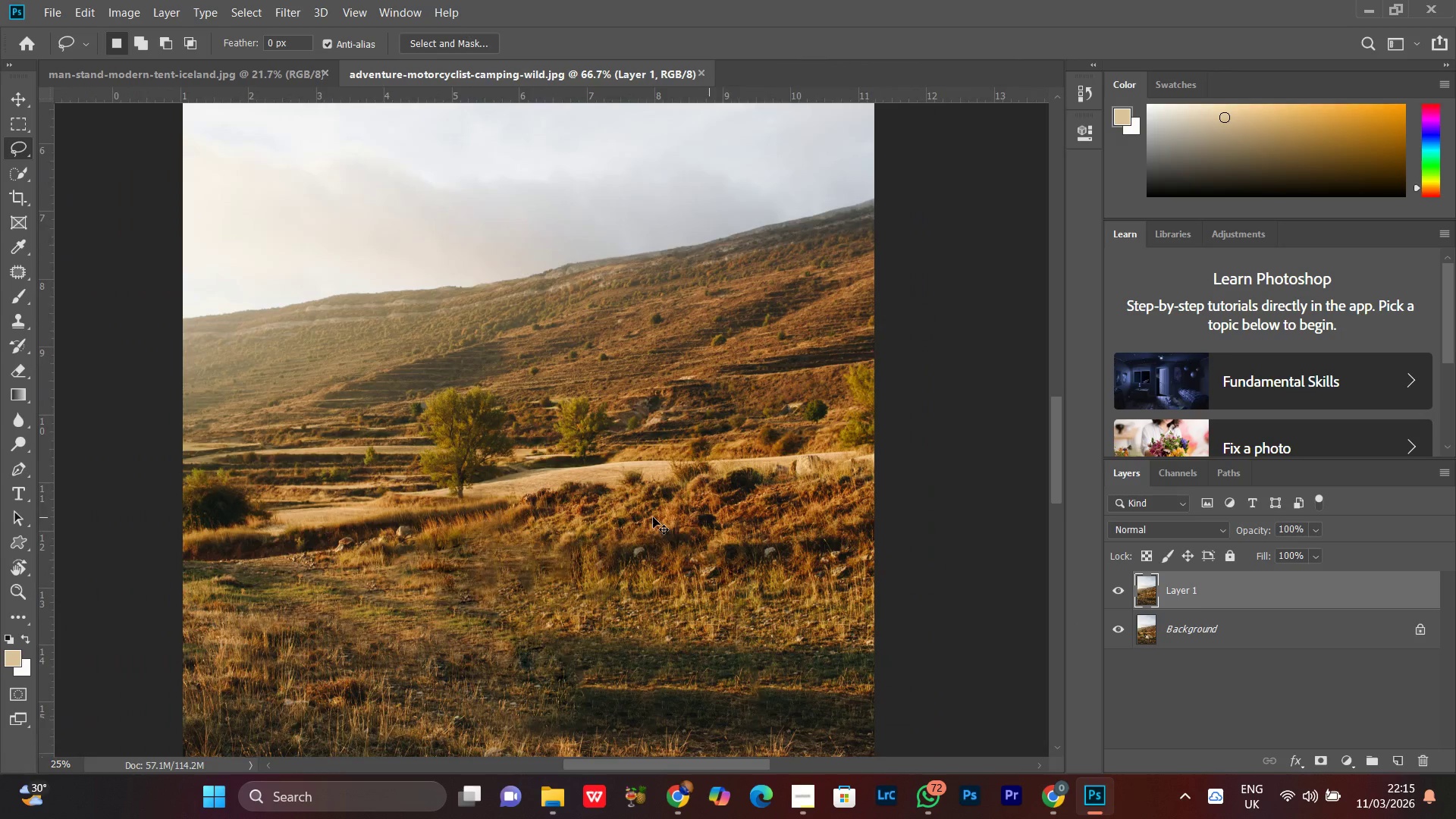 
key(Control+Minus)
 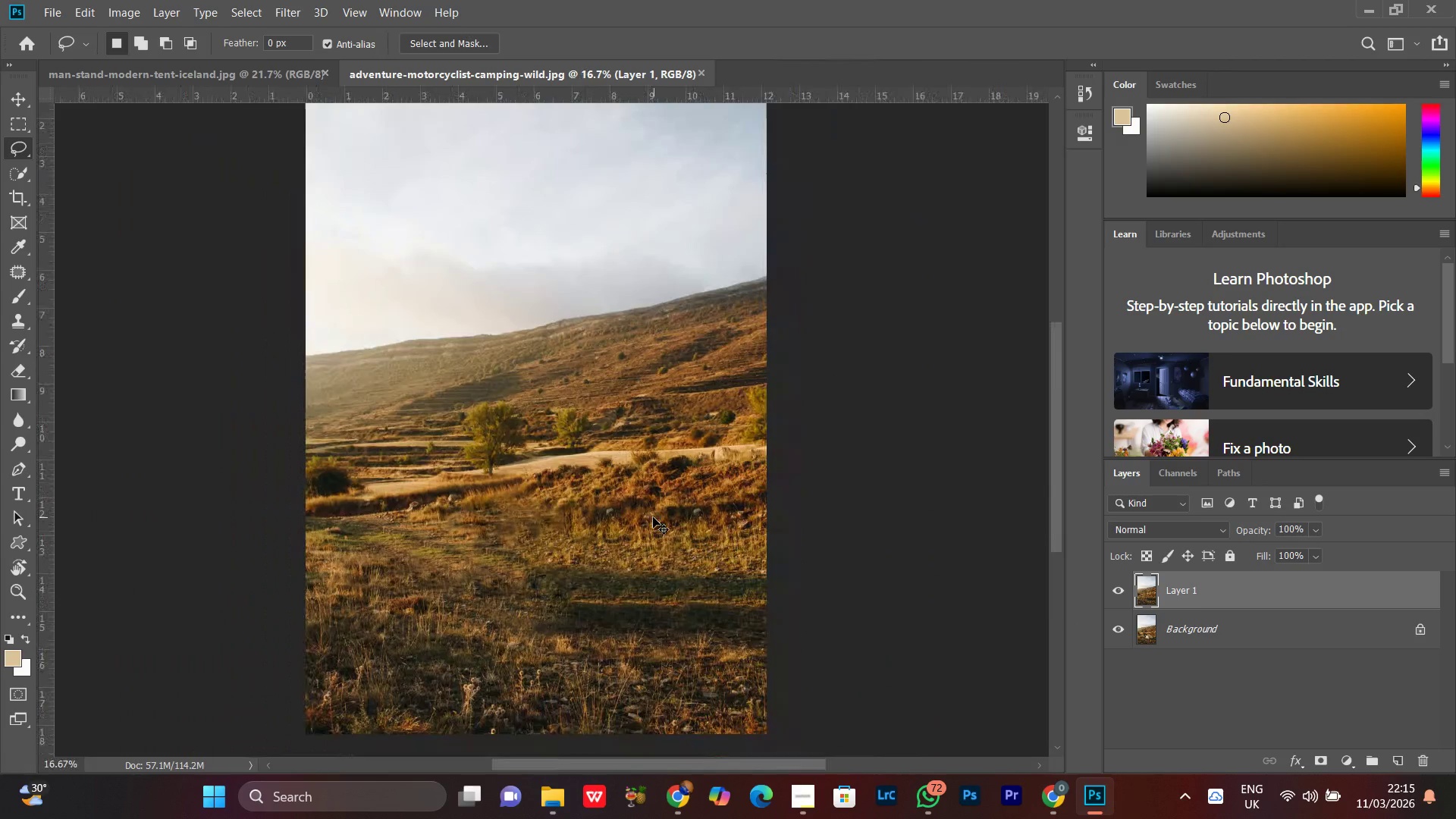 
key(Control+Equal)
 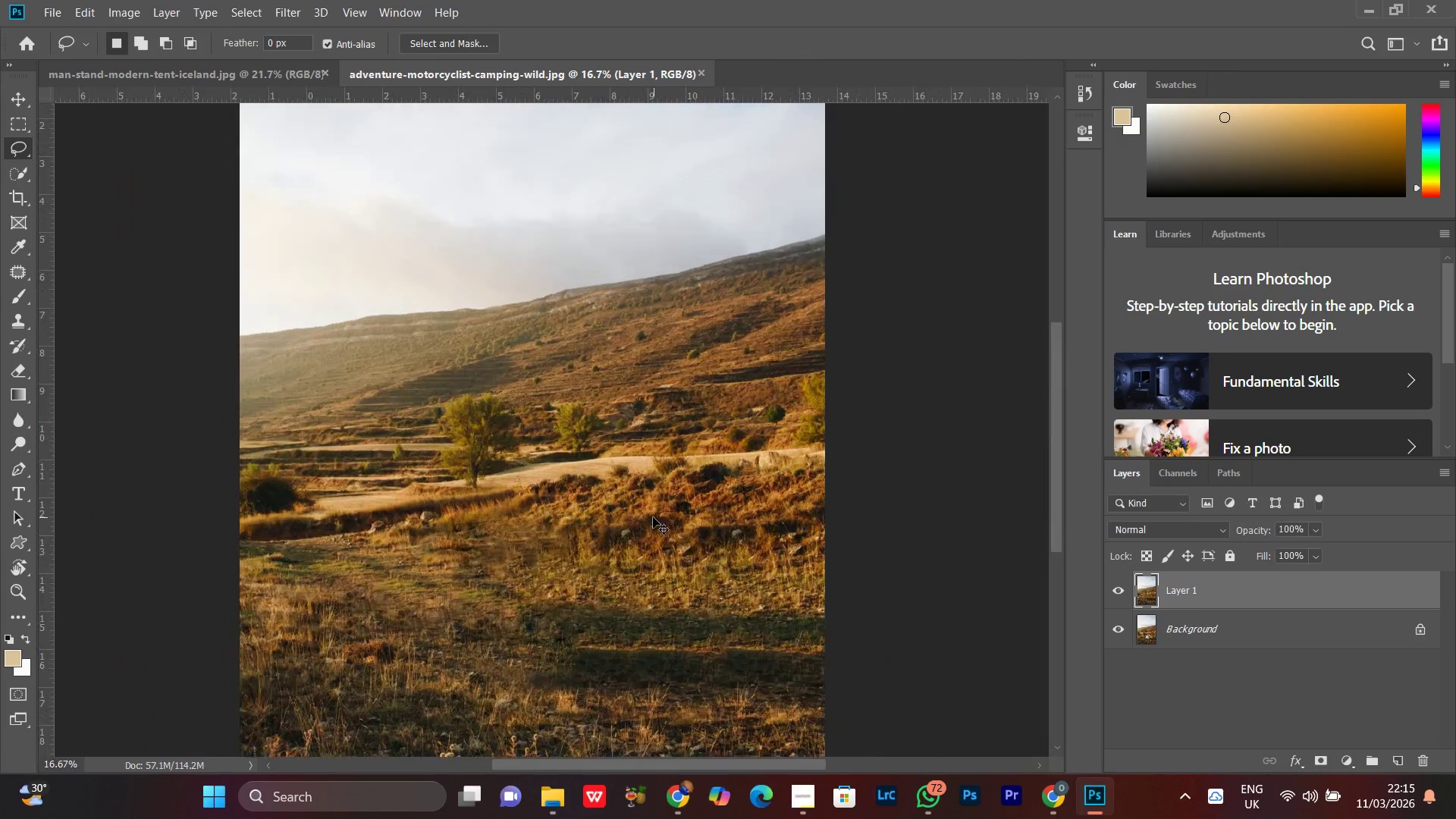 
key(Control+Minus)
 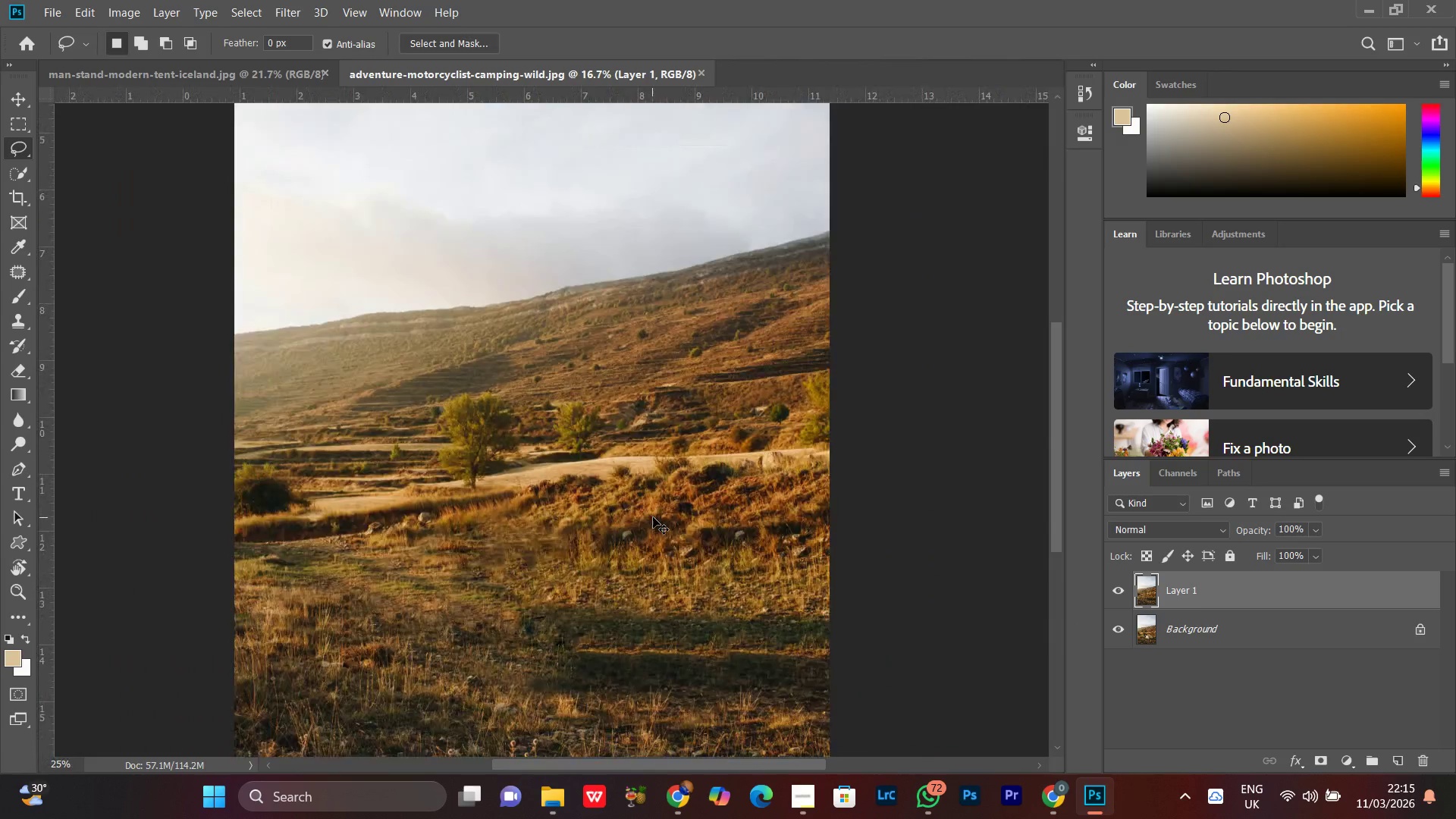 
key(Control+Minus)
 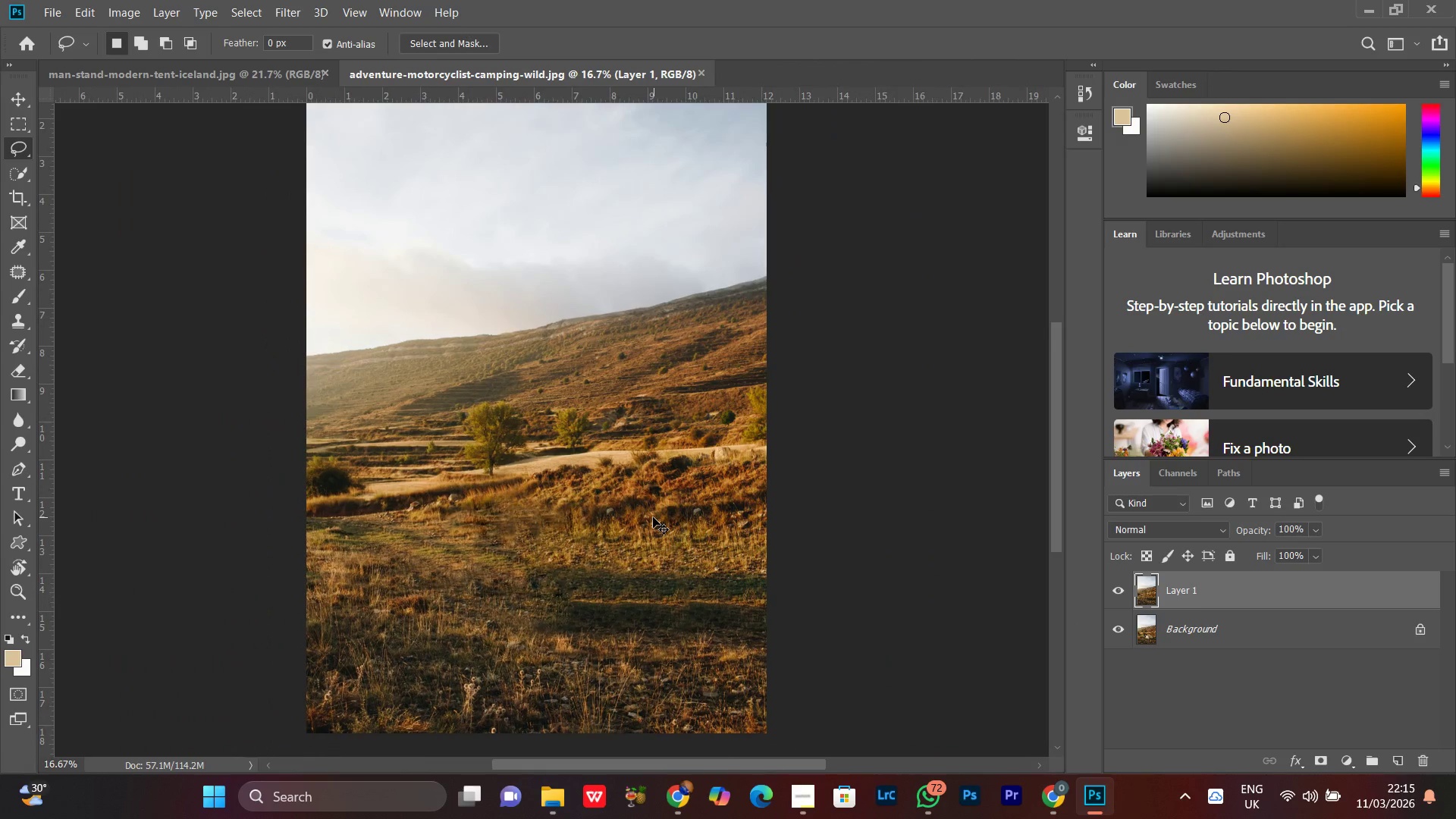 
key(Control+Minus)
 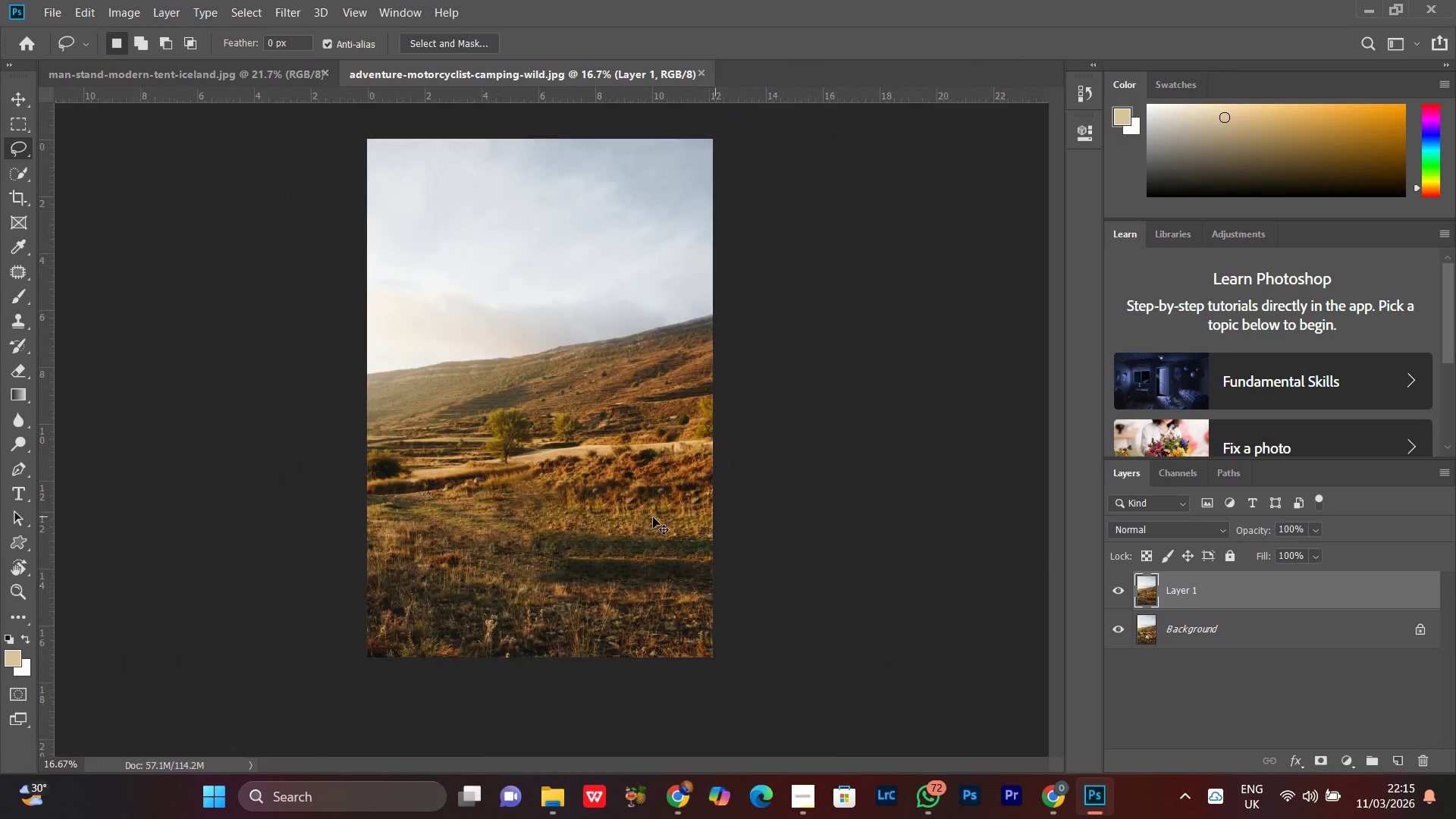 
key(Control+Equal)
 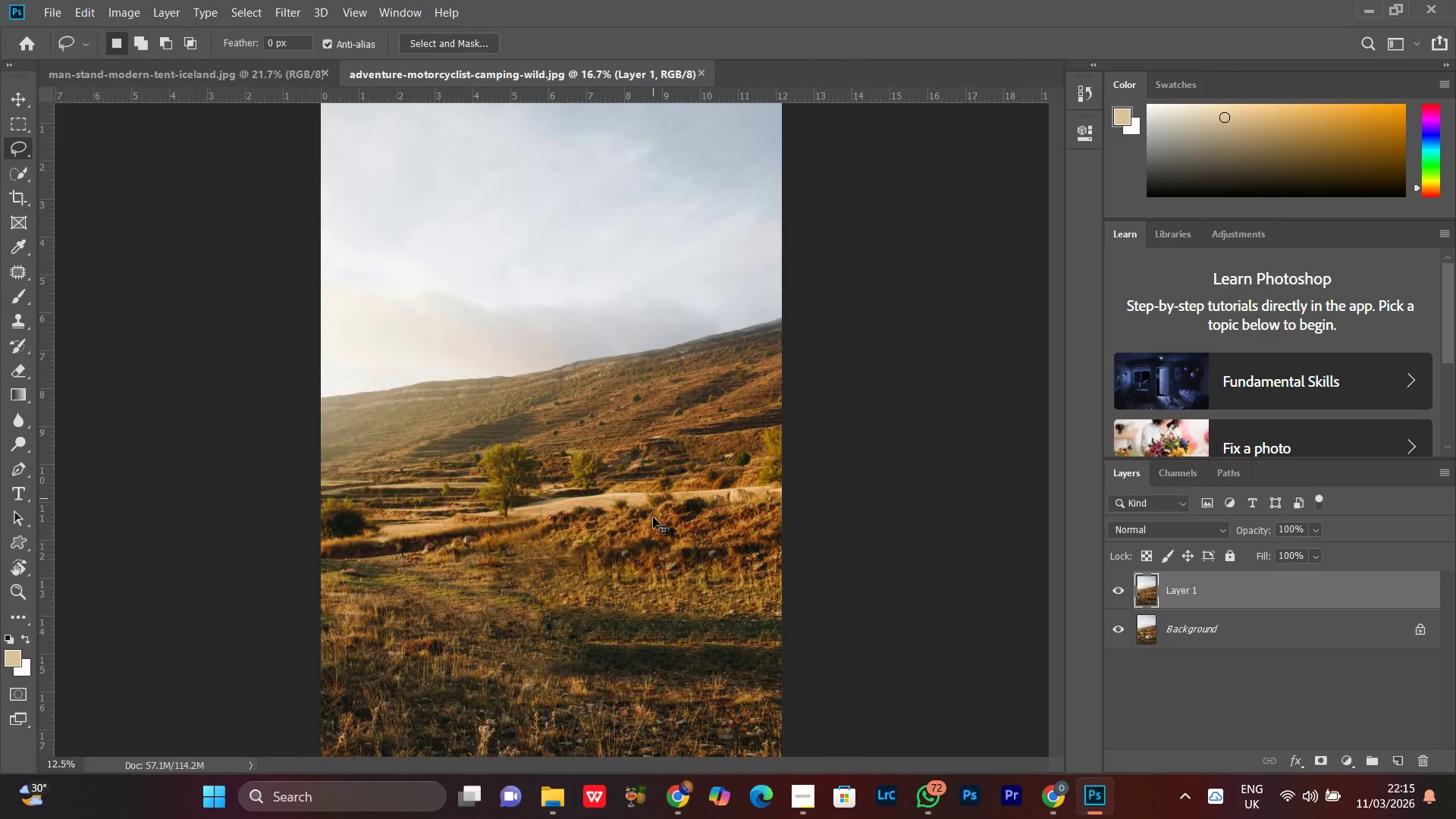 
key(Control+Minus)
 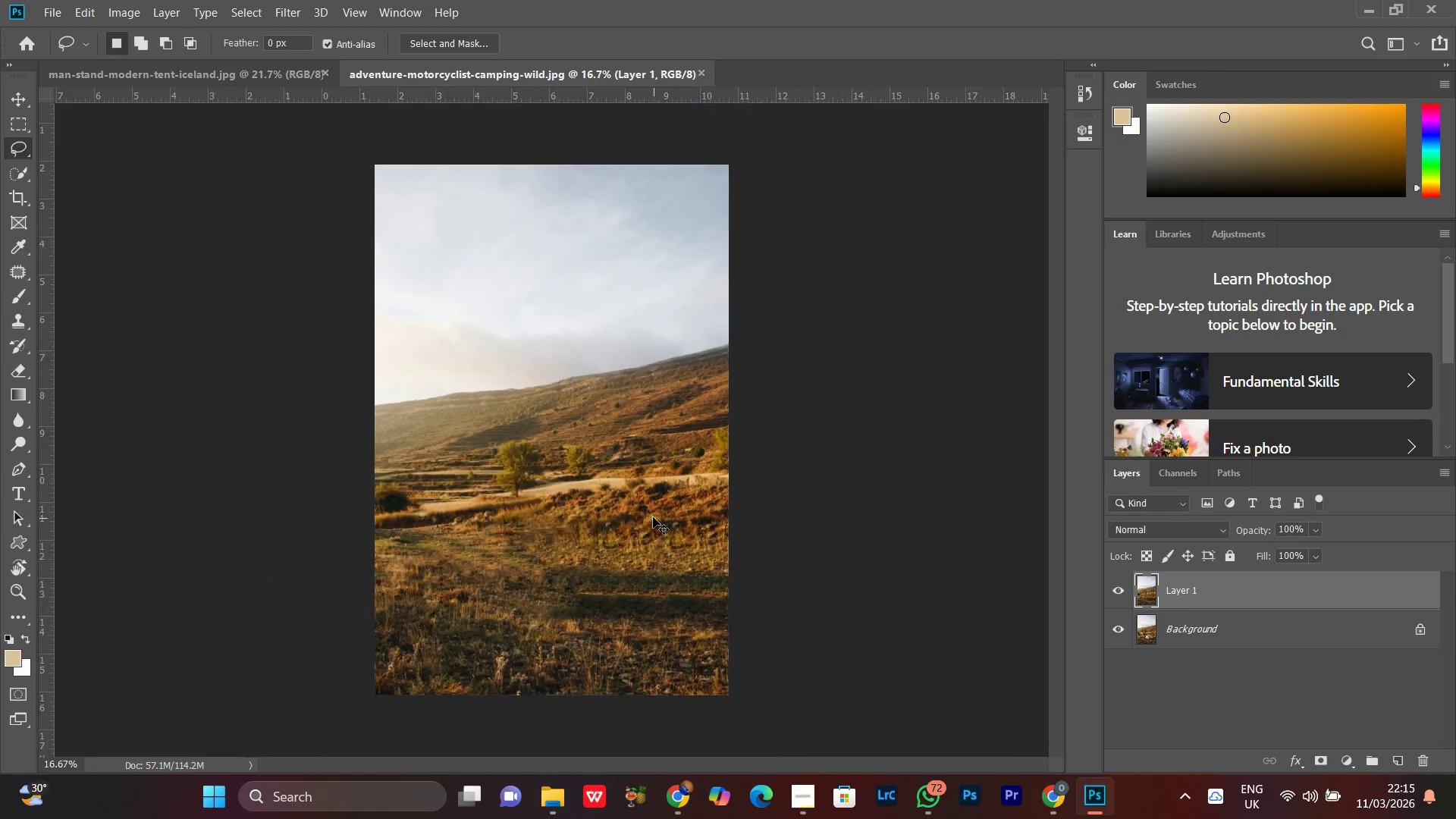 
key(Control+Minus)
 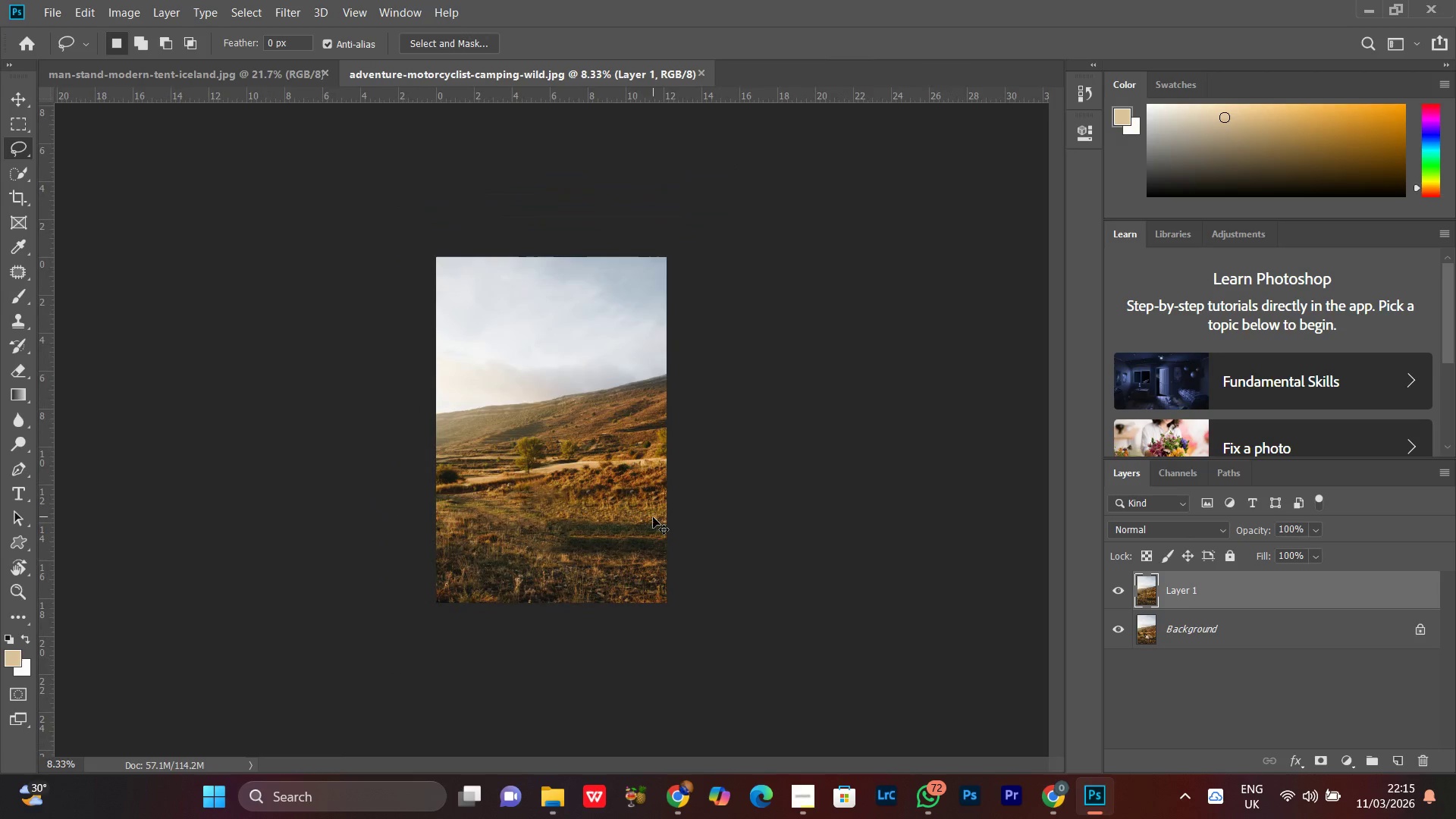 
key(Control+Equal)
 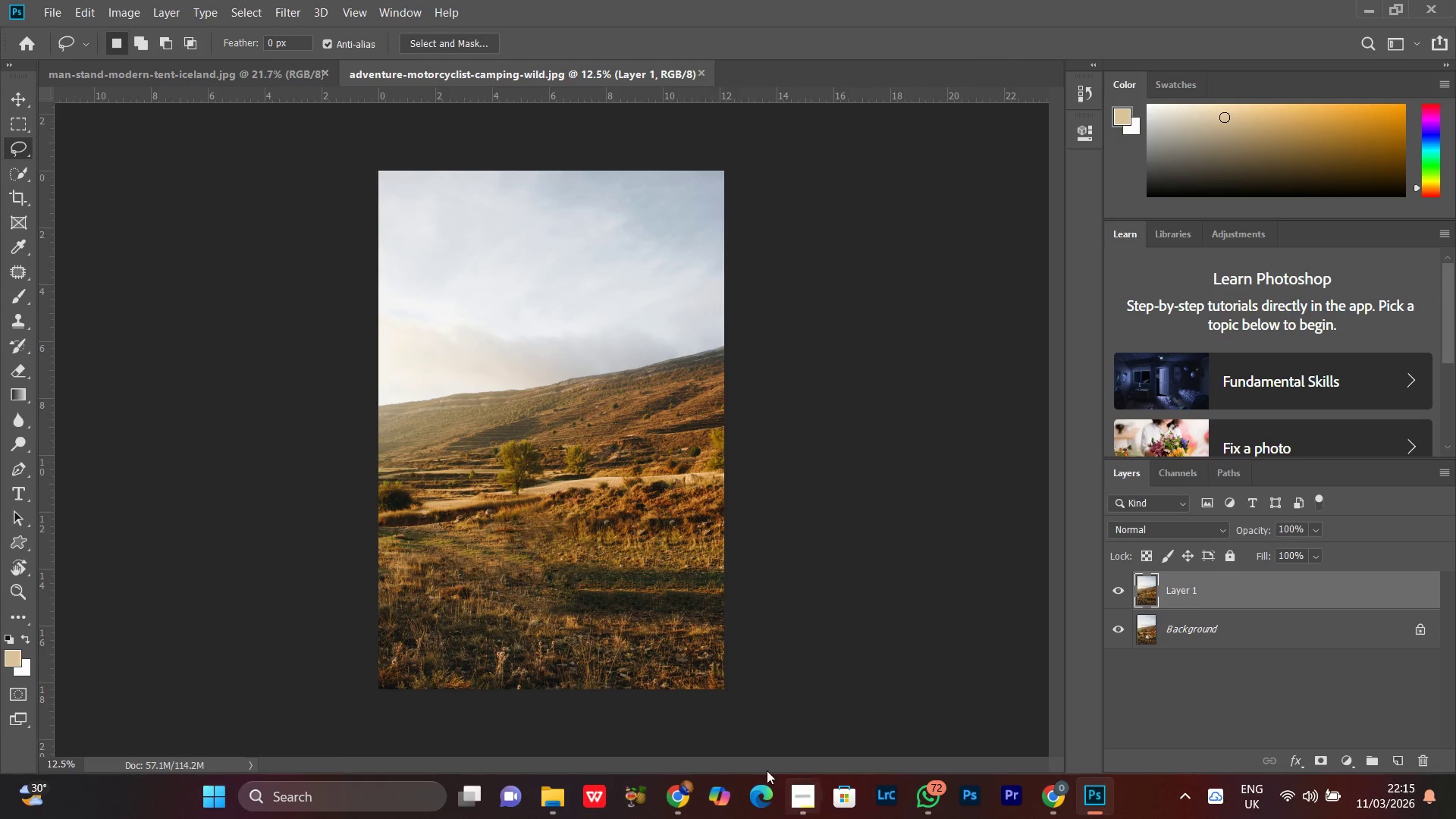 
left_click([813, 794])